 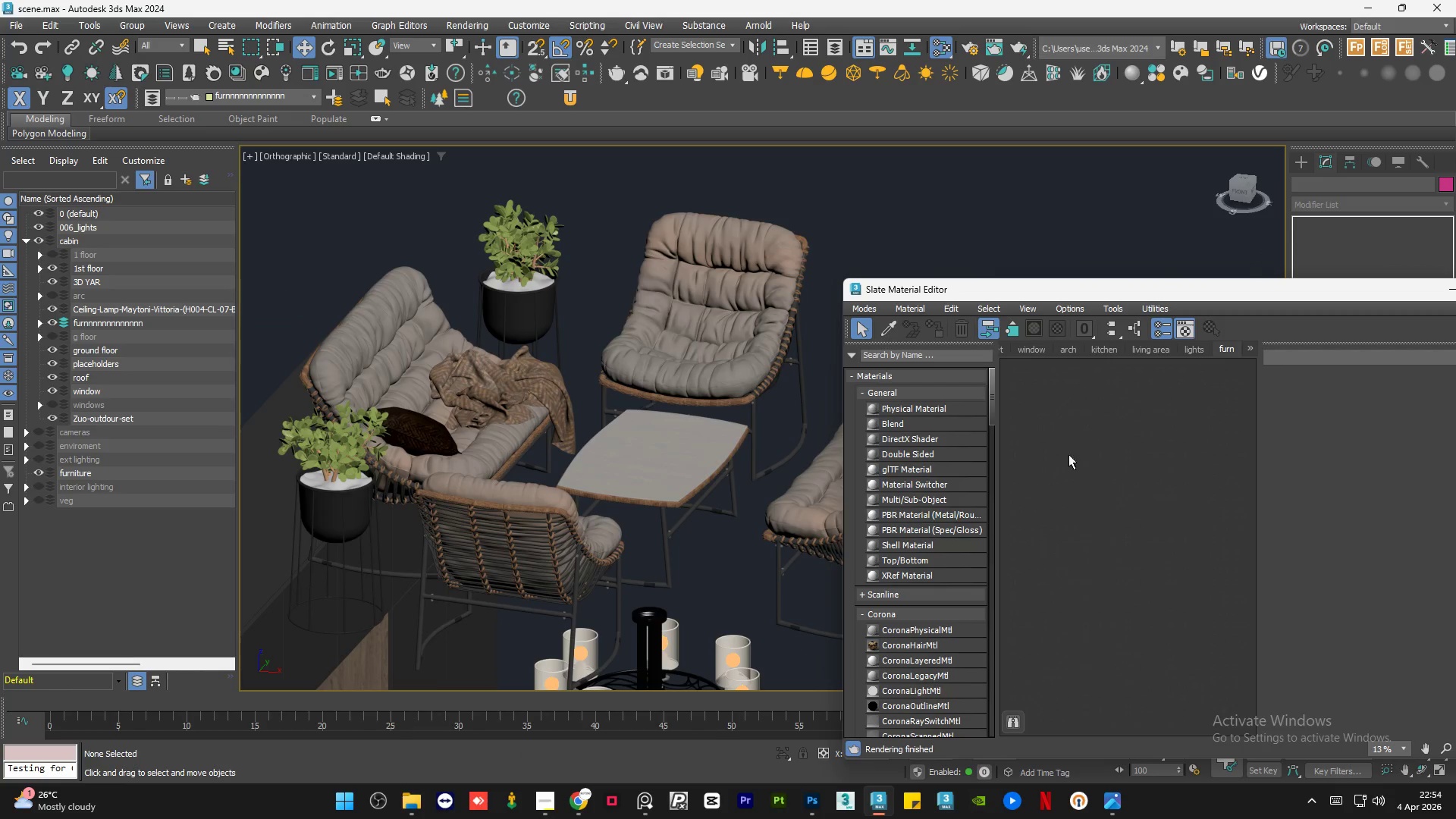 
left_click([891, 330])
 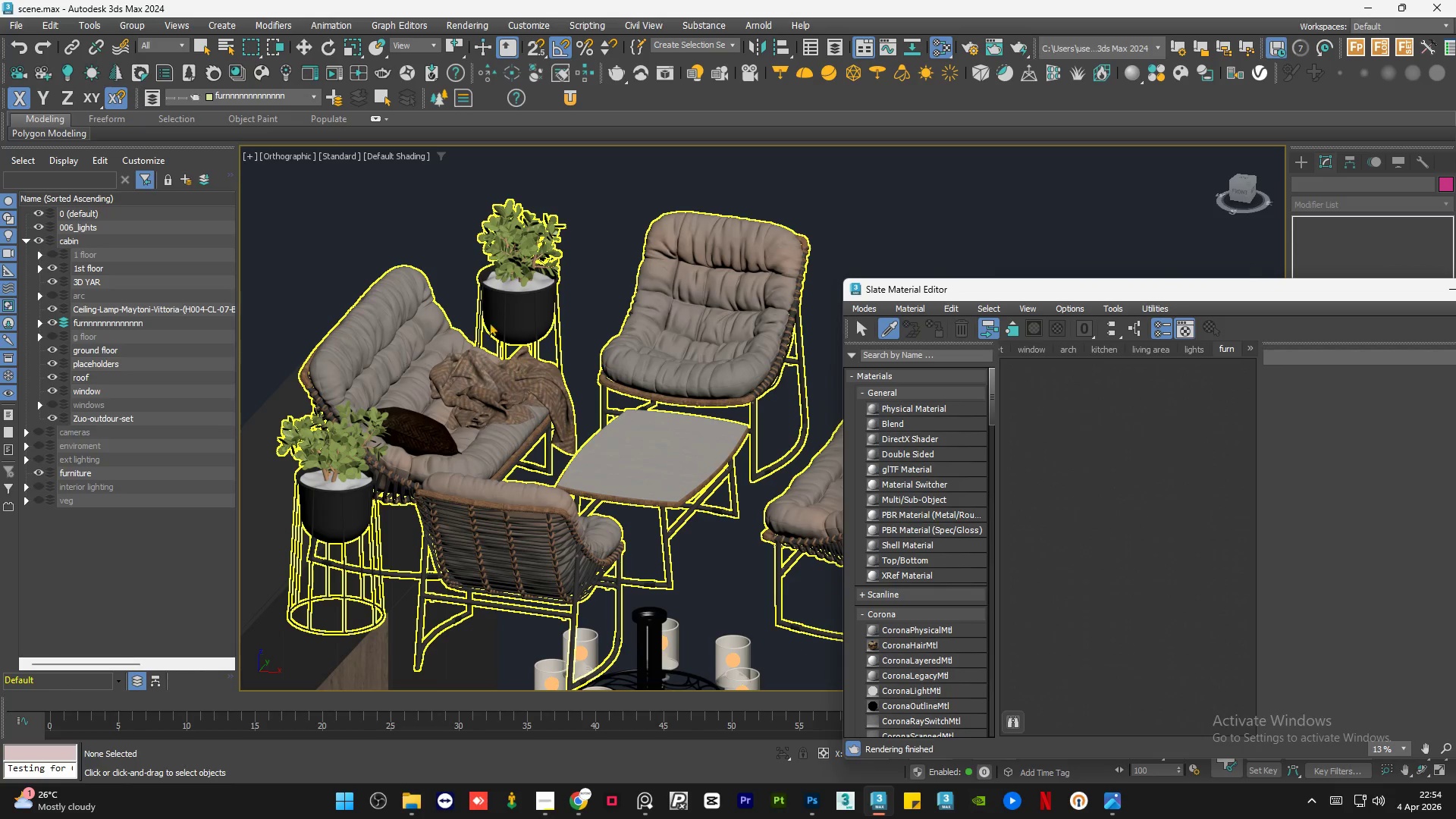 
scroll: coordinate [1131, 632], scroll_direction: up, amount: 5.0
 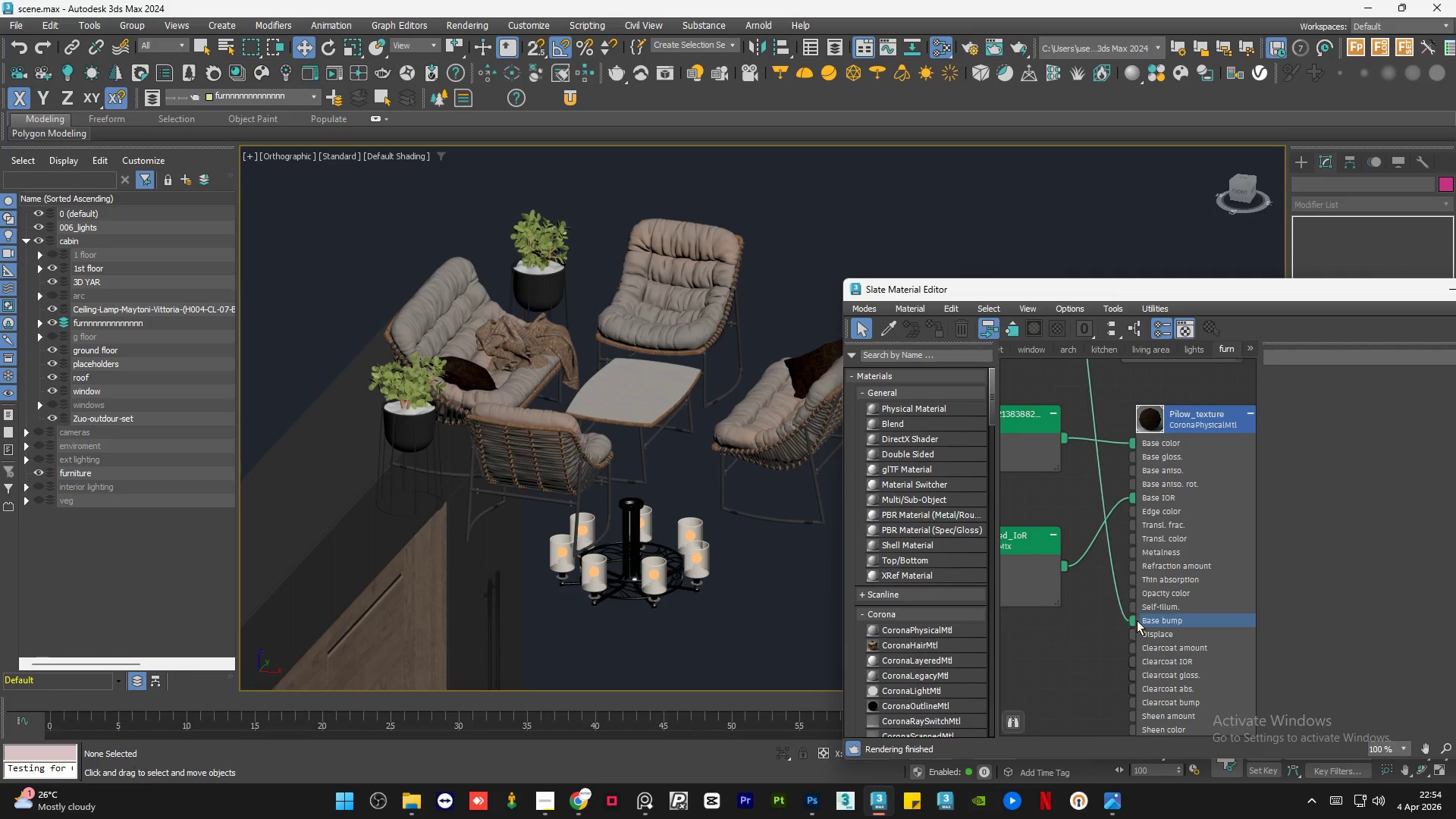 
scroll: coordinate [1201, 569], scroll_direction: down, amount: 6.0
 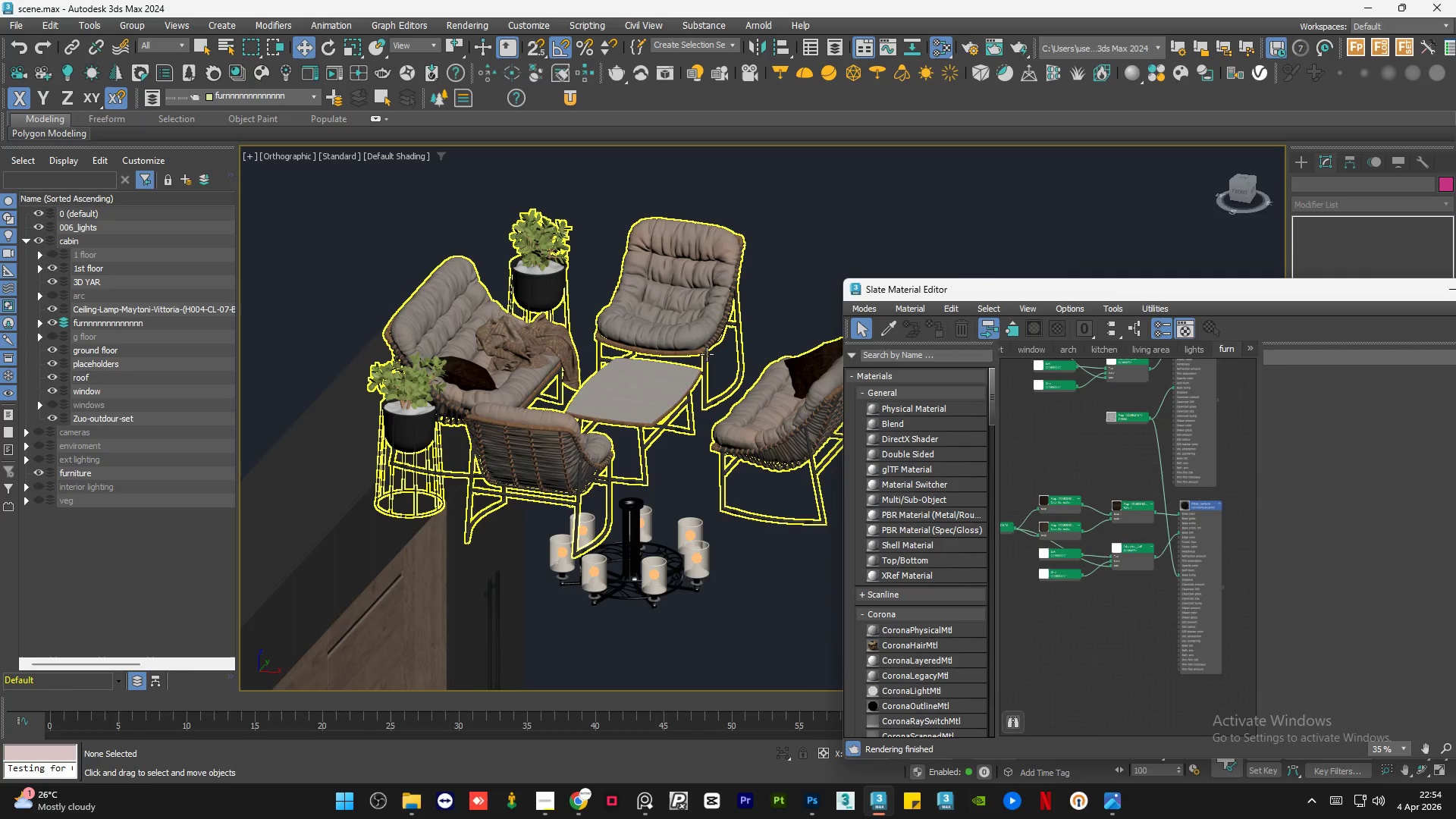 
left_click([557, 382])
 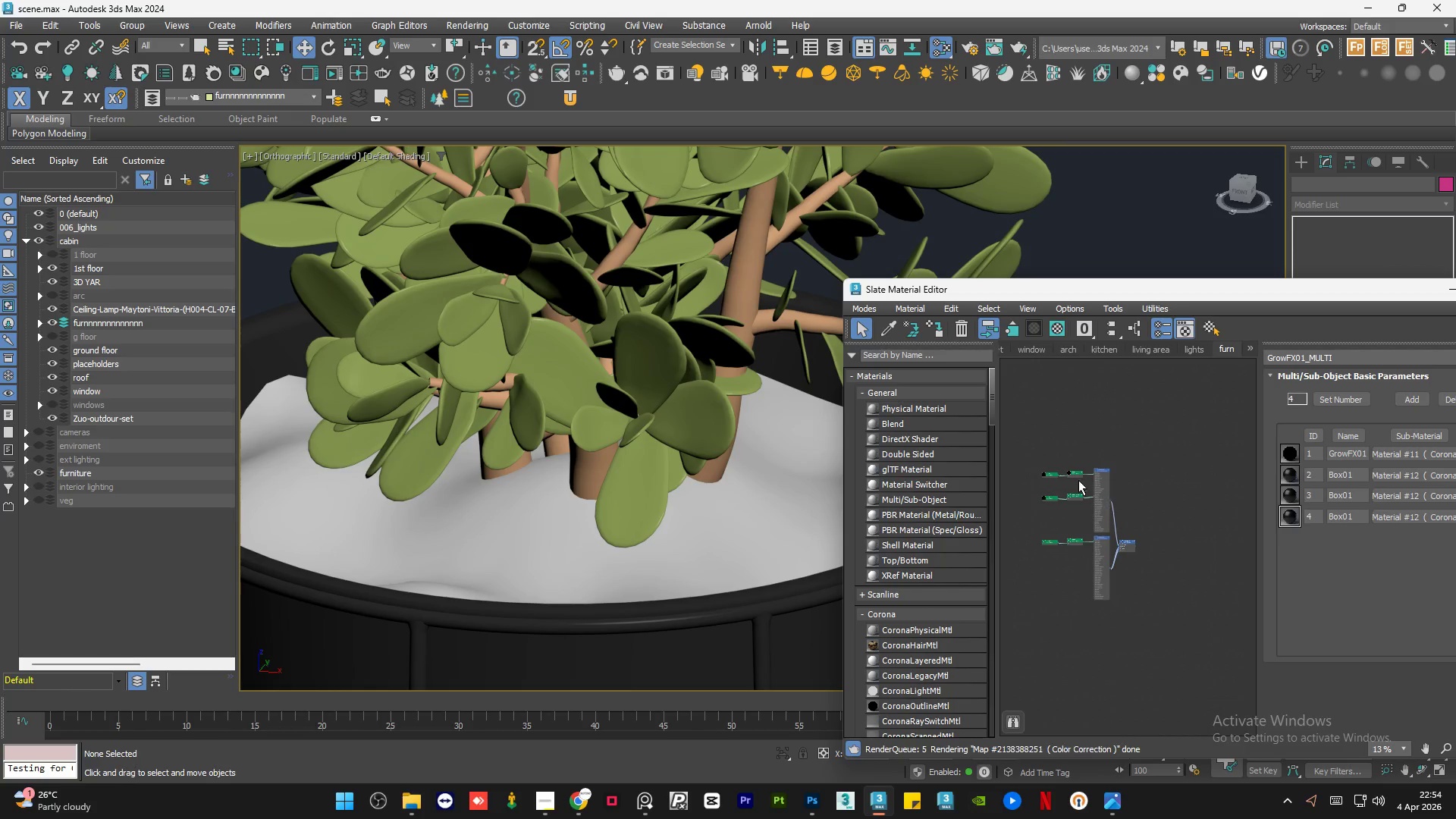 
scroll: coordinate [814, 362], scroll_direction: up, amount: 1.0
 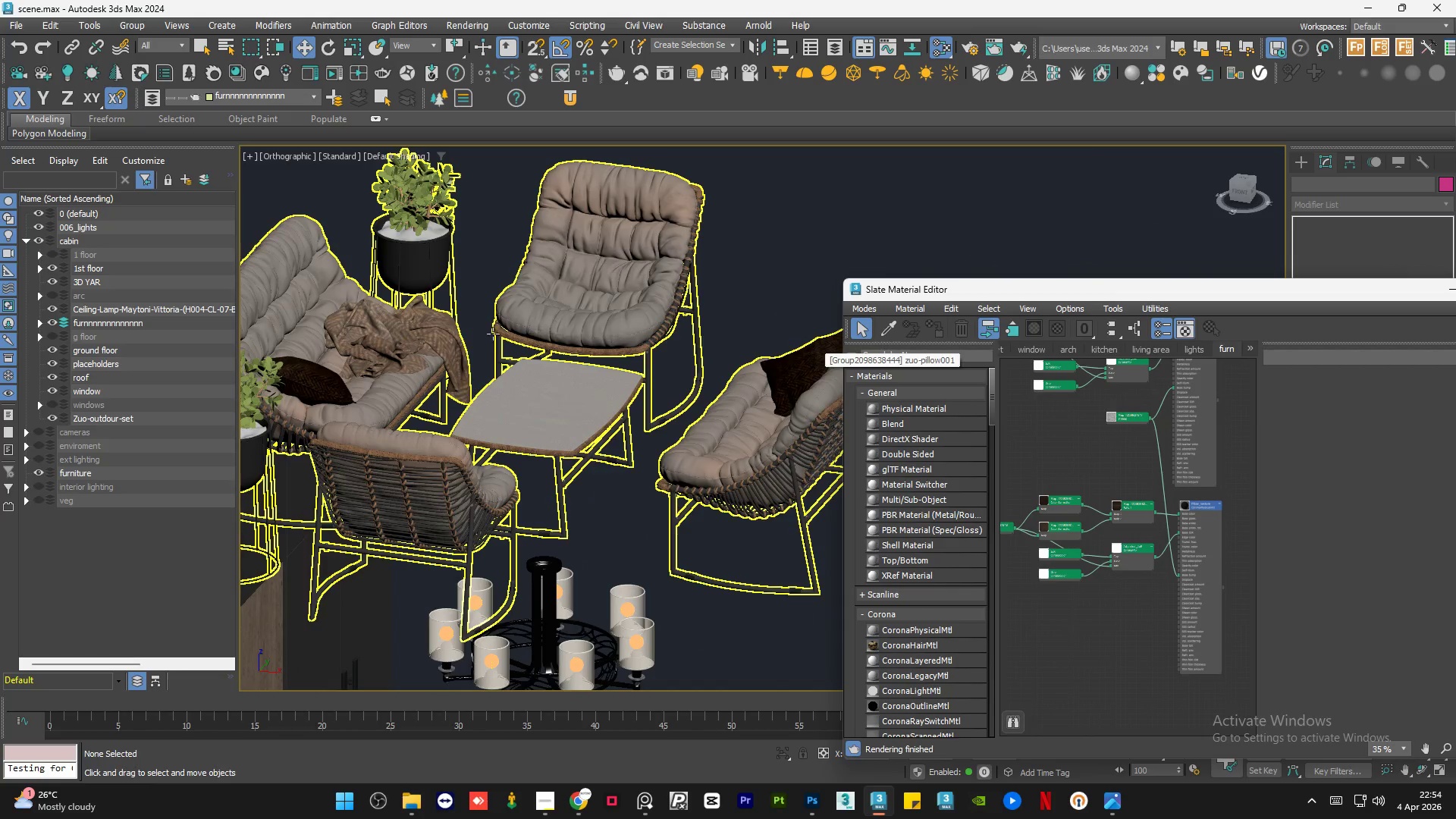 
left_click([887, 334])
 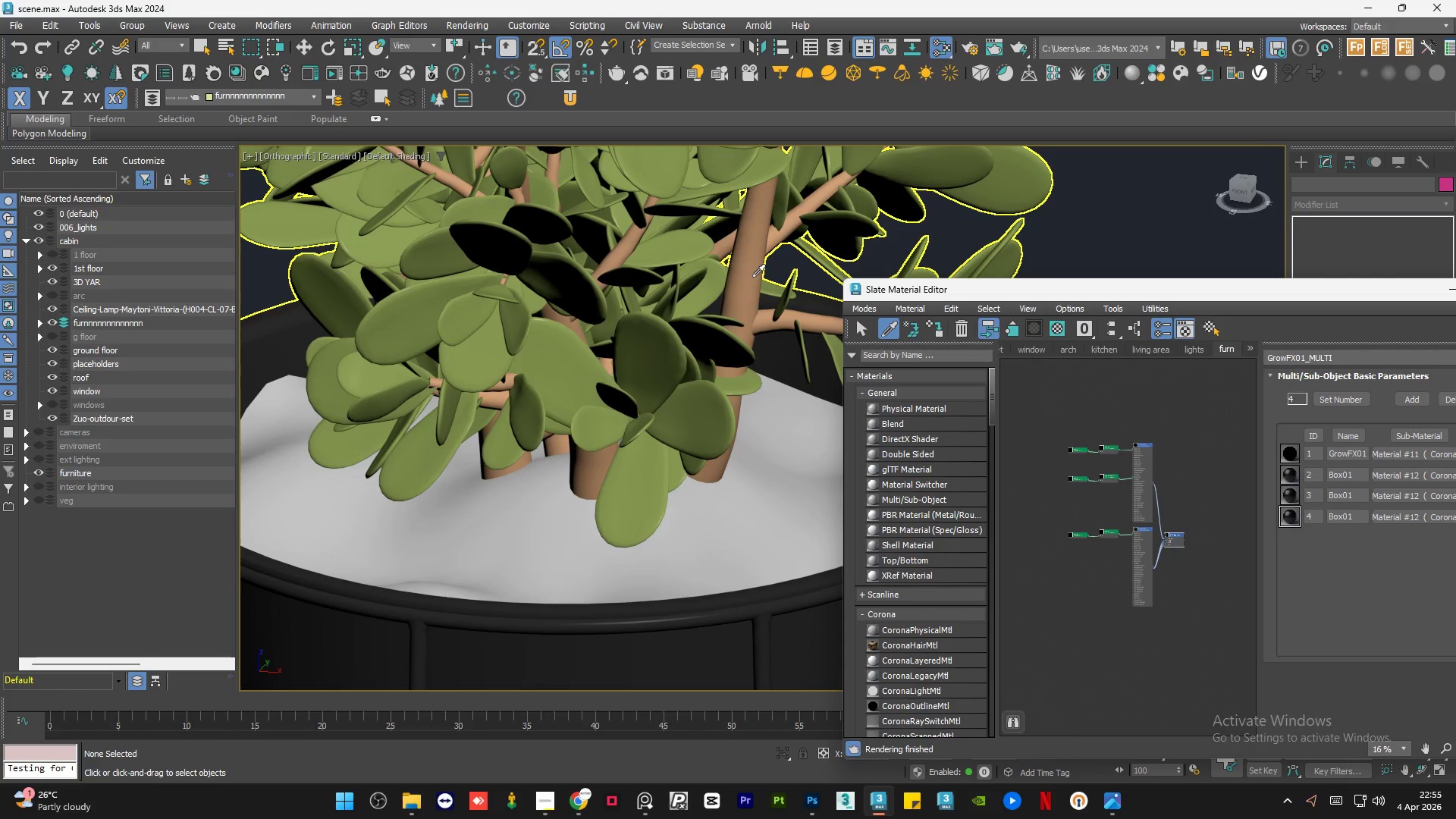 
scroll: coordinate [557, 405], scroll_direction: none, amount: 0.0
 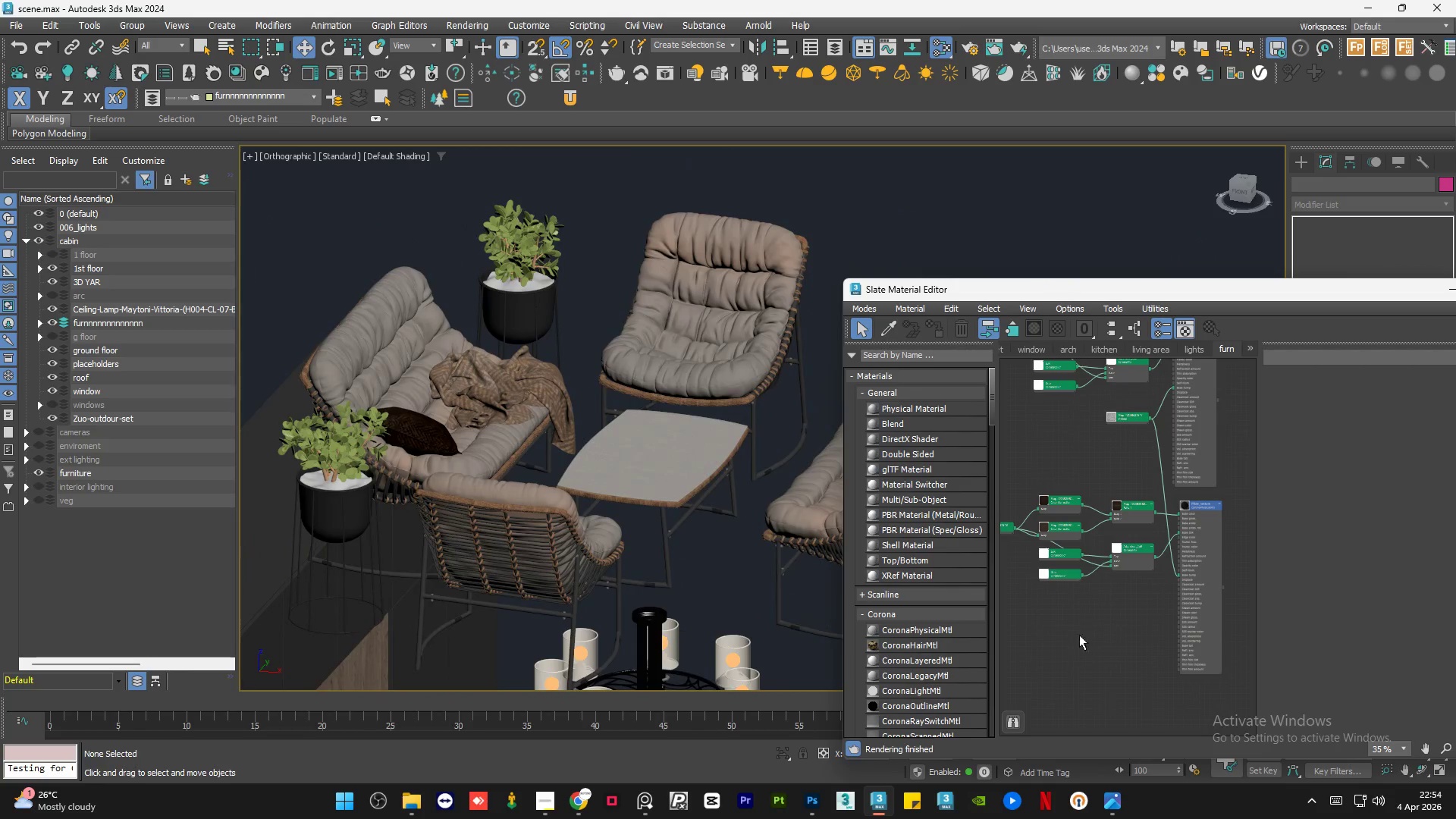 
left_click([749, 280])
 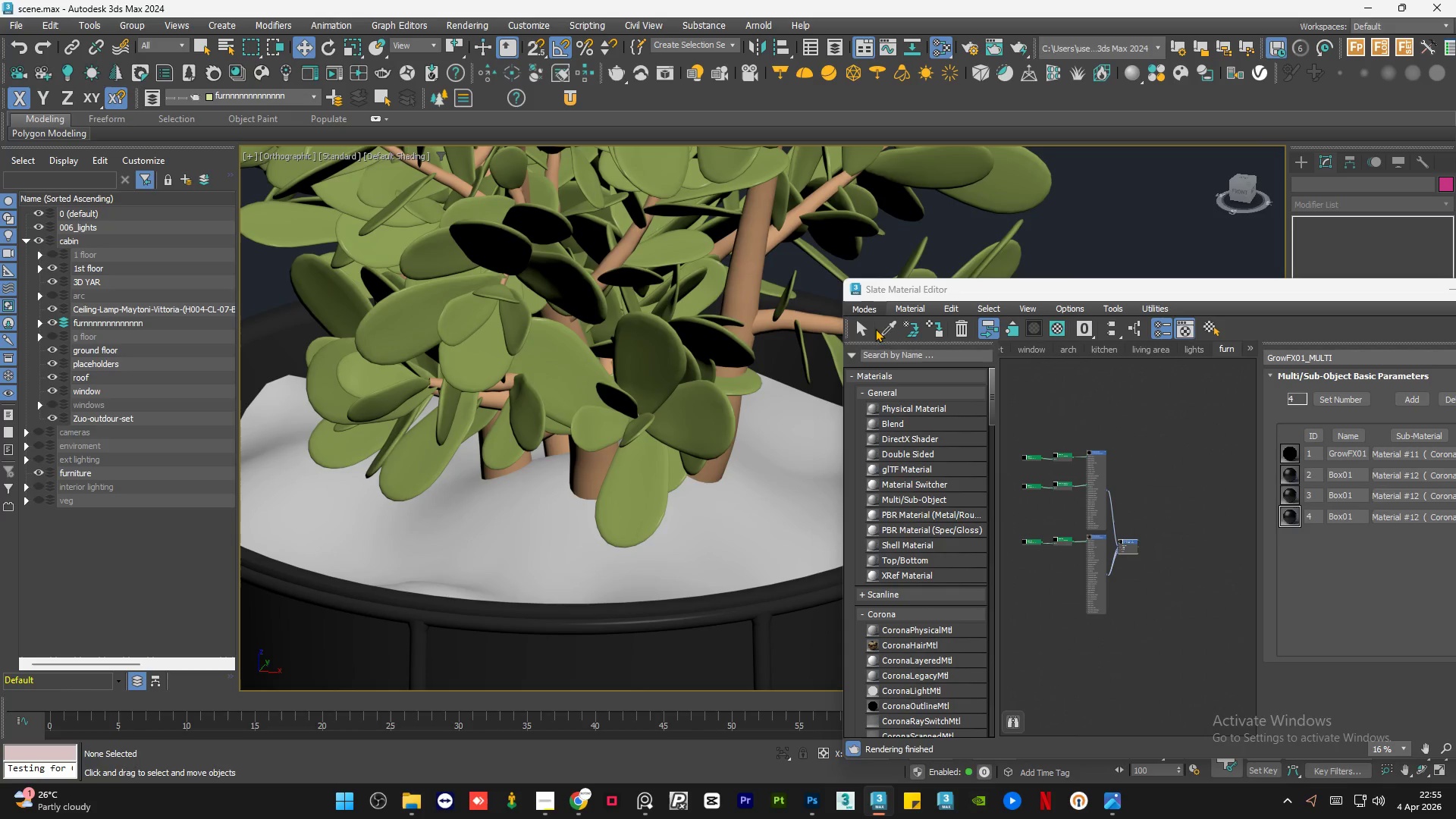 
scroll: coordinate [1203, 575], scroll_direction: down, amount: 2.0
 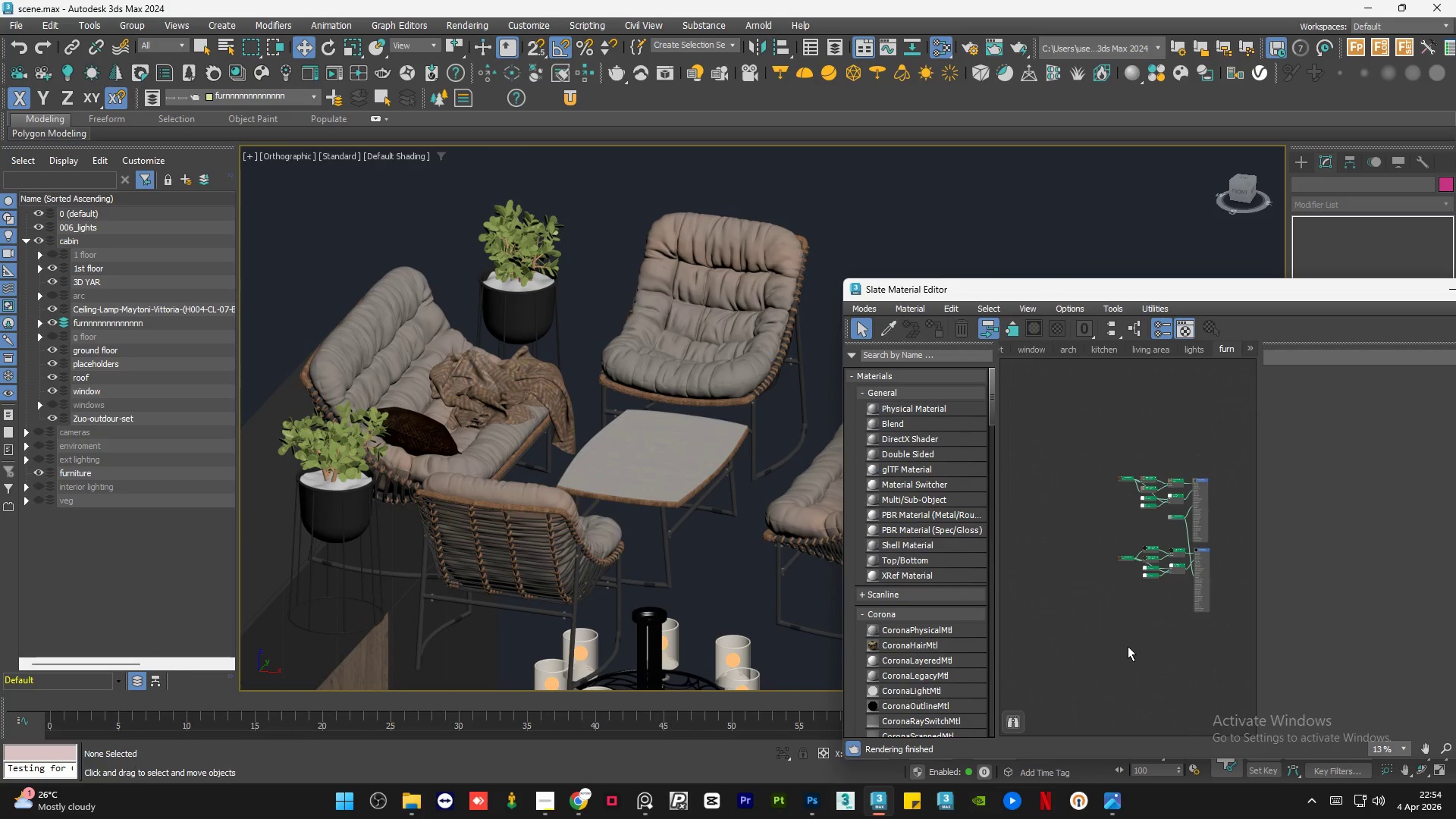 
left_click([764, 507])
 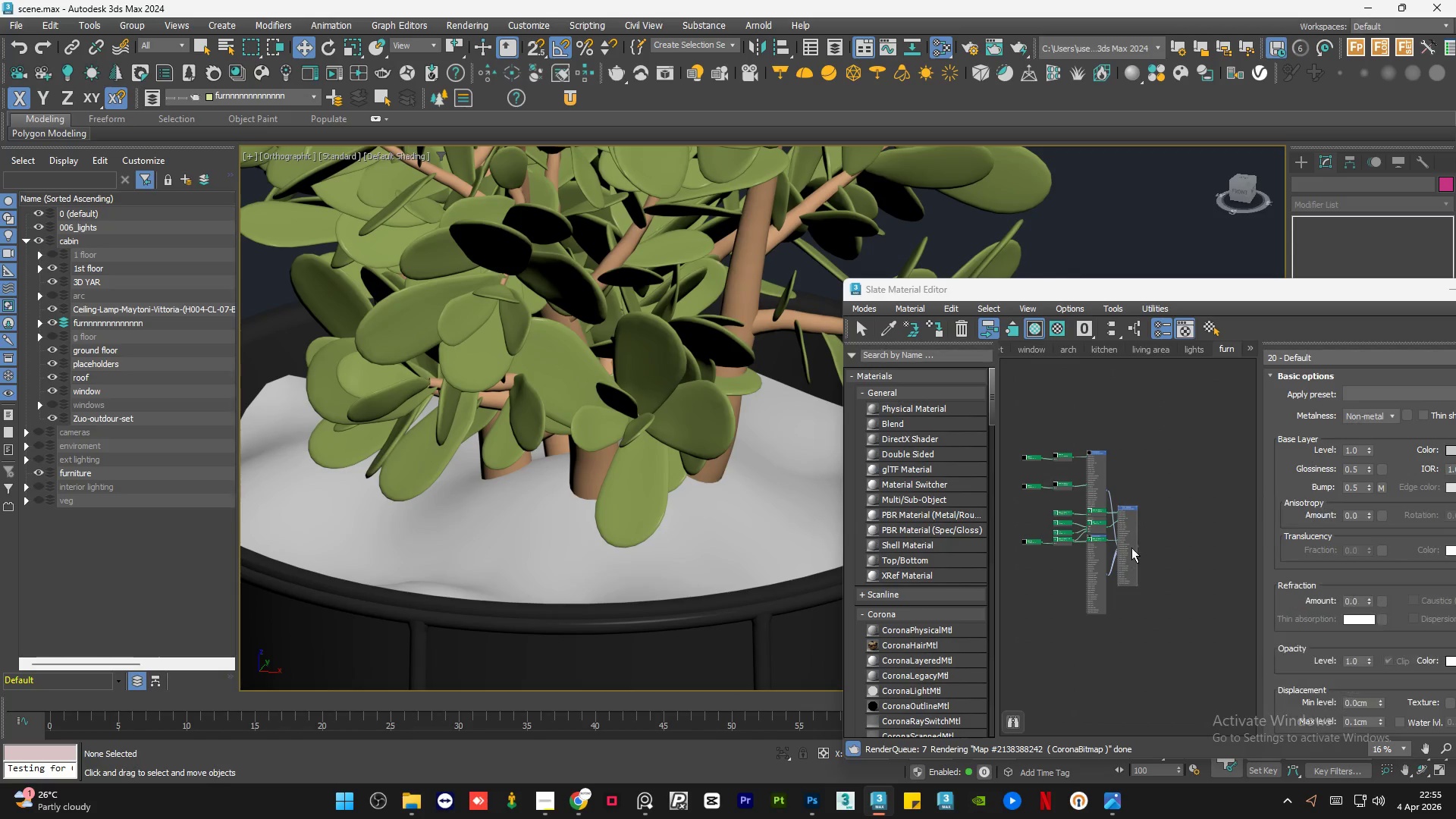 
left_click_drag(start_coordinate=[1129, 531], to_coordinate=[1096, 650])
 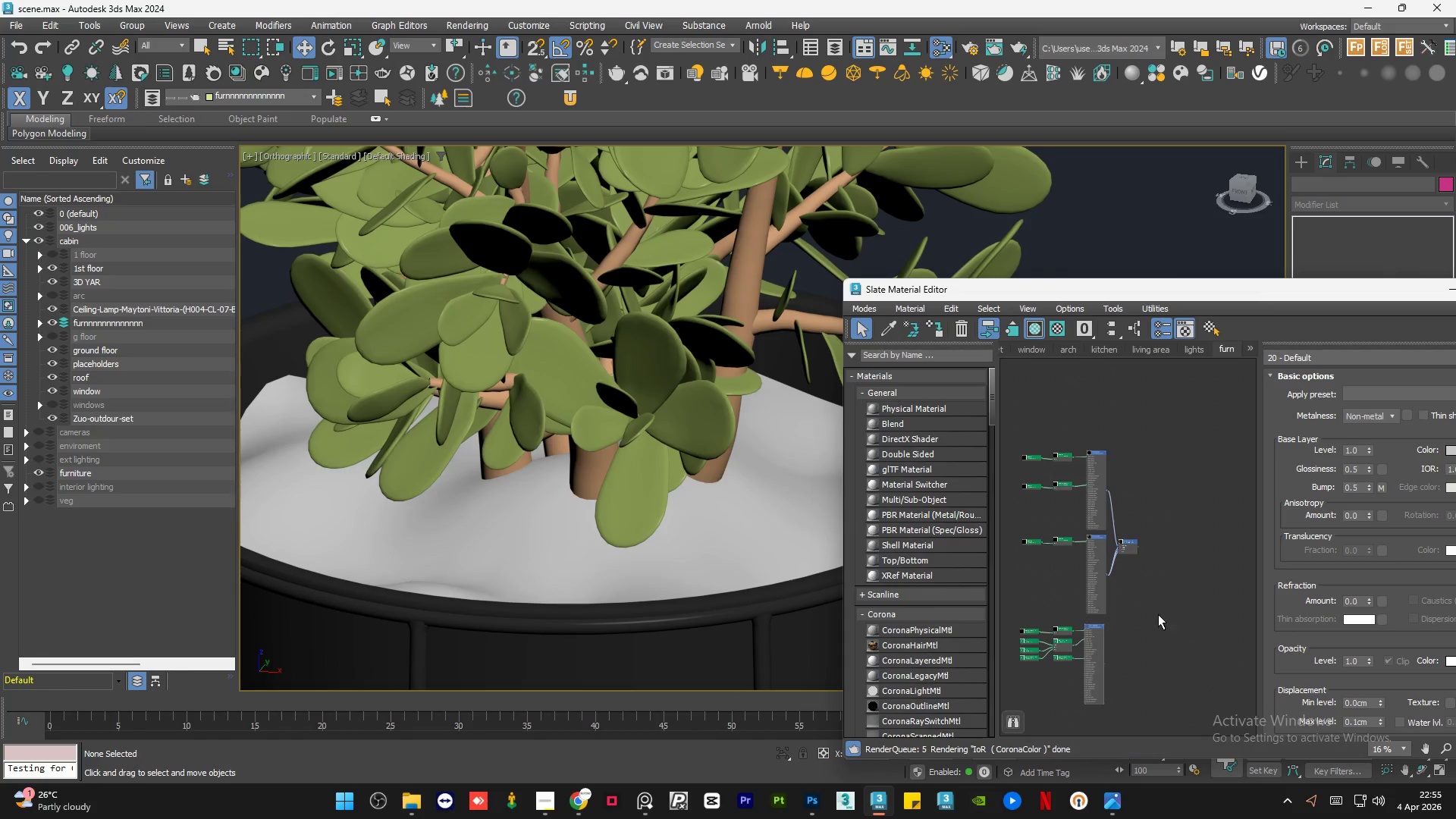 
left_click([1158, 614])
 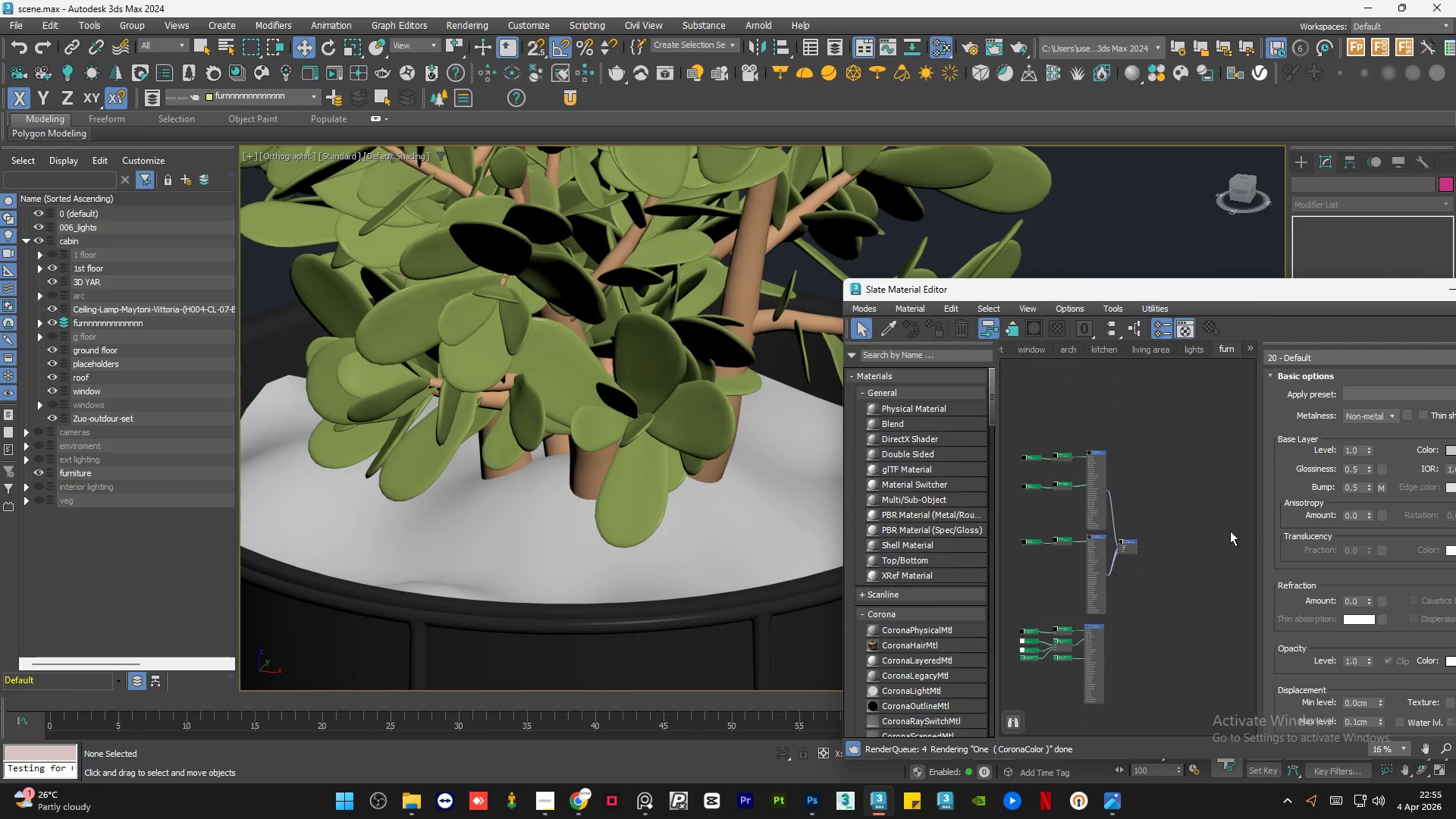 
double_click([365, 531])
 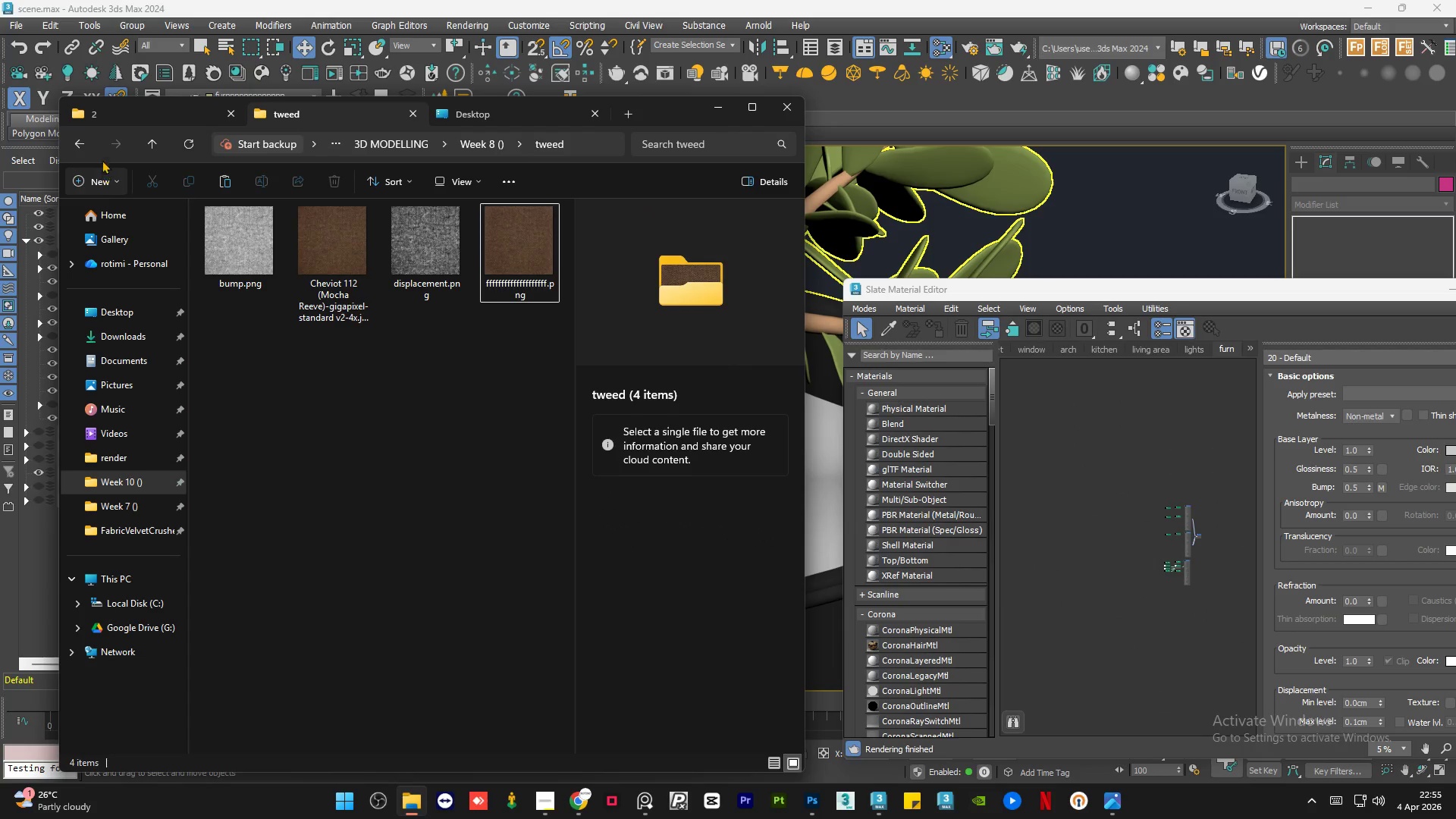 
left_click([86, 149])
 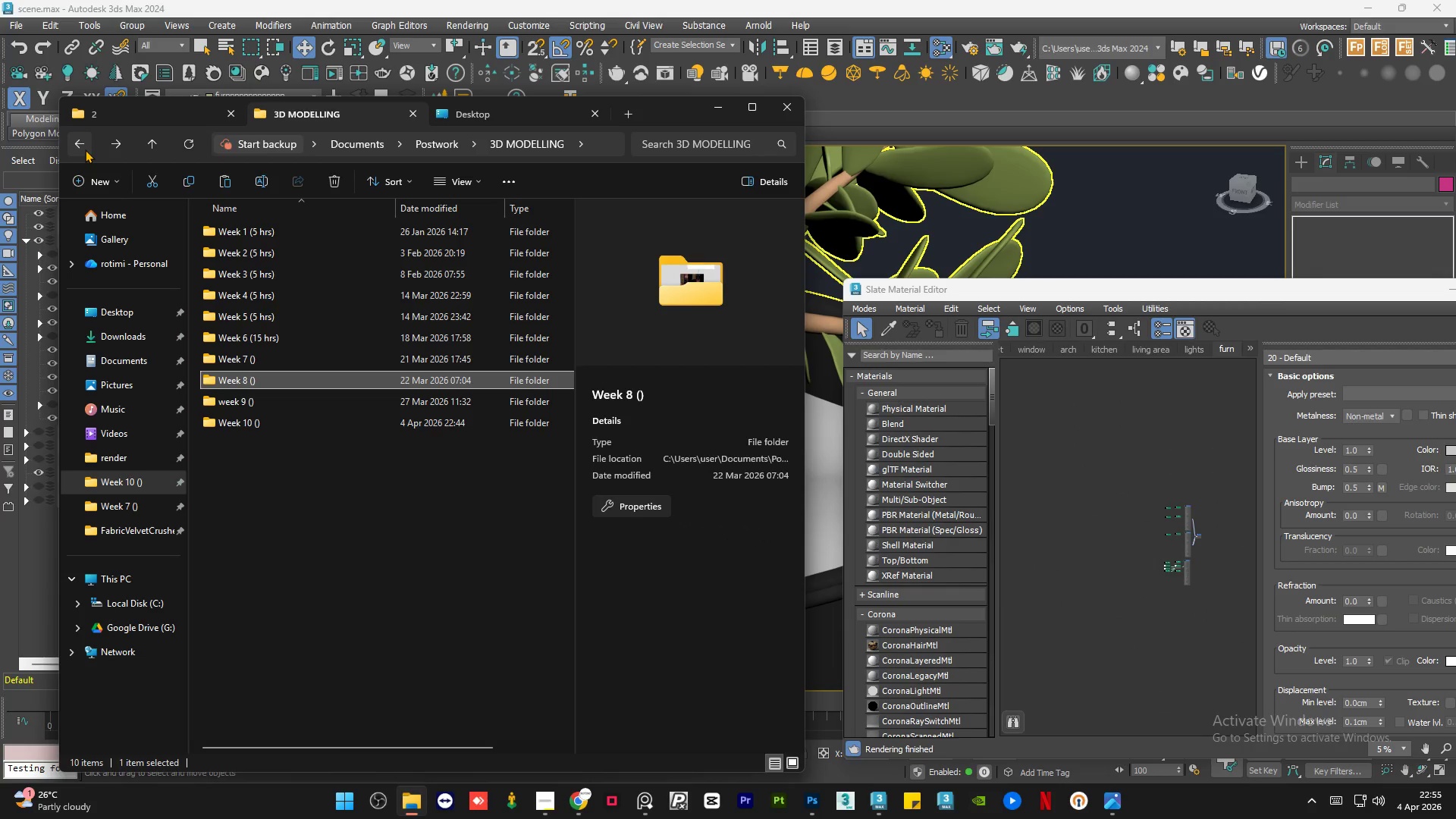 
scroll: coordinate [553, 340], scroll_direction: up, amount: 7.0
 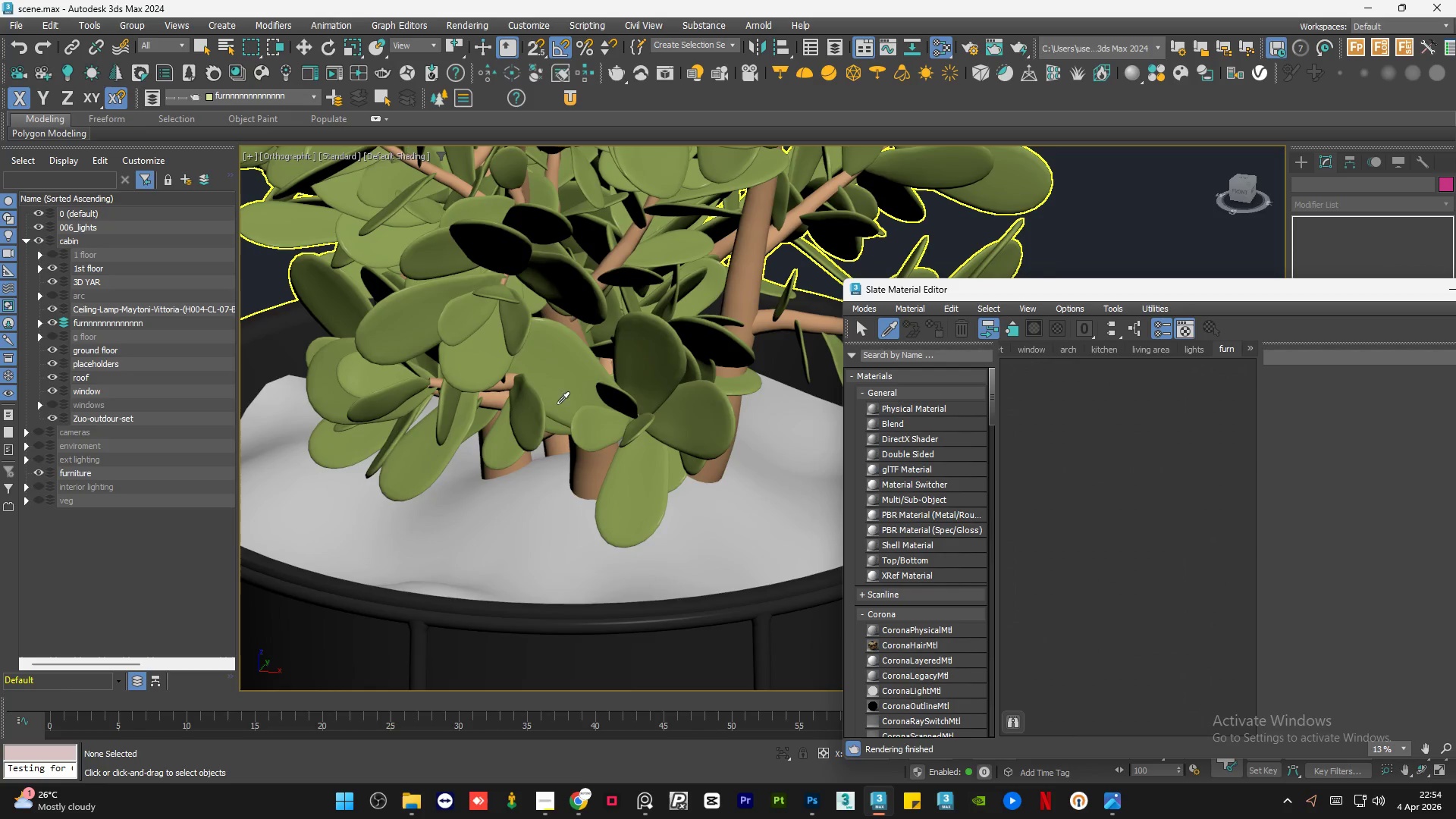 
left_click([85, 149])
 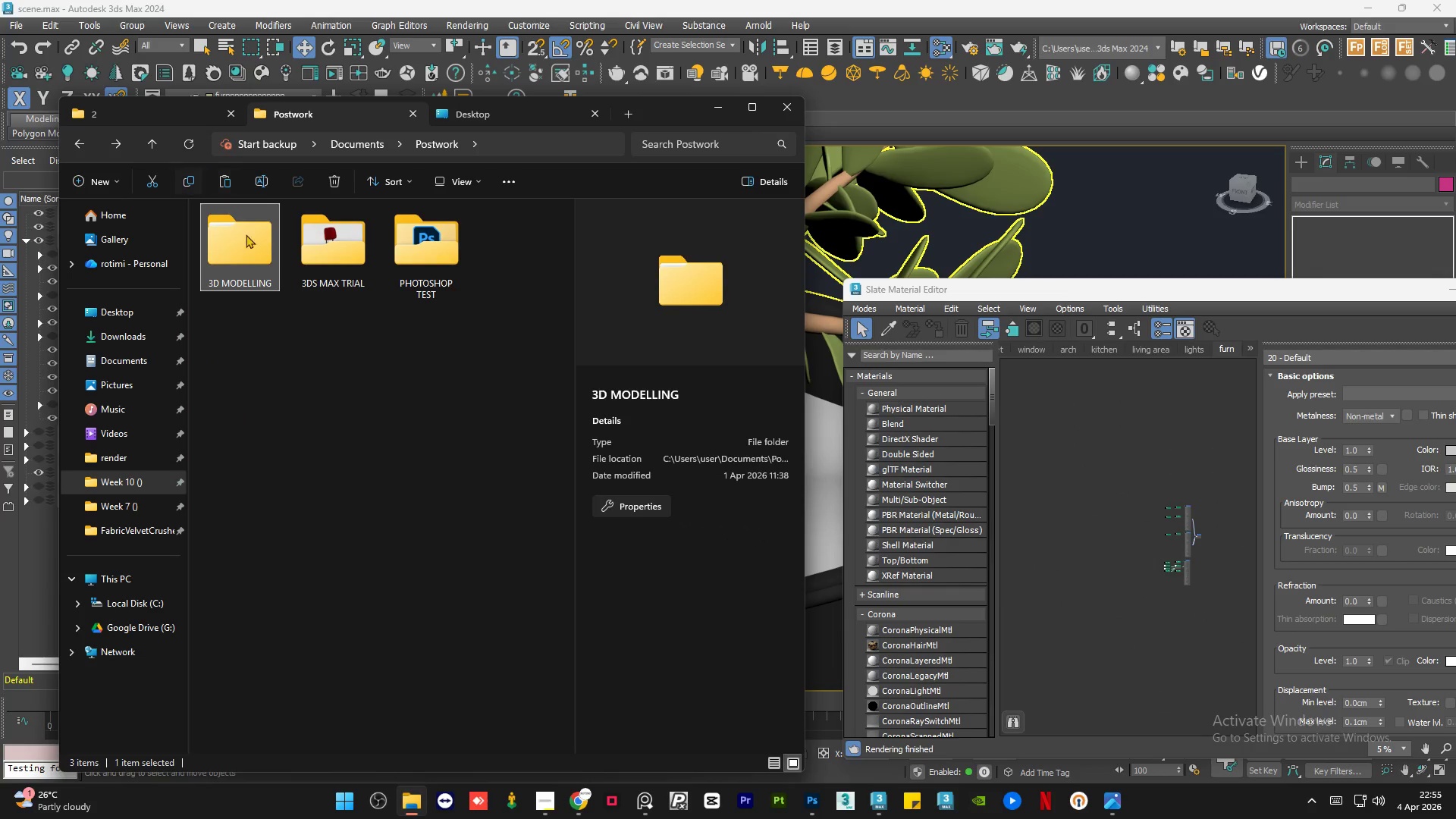 
double_click([248, 242])
 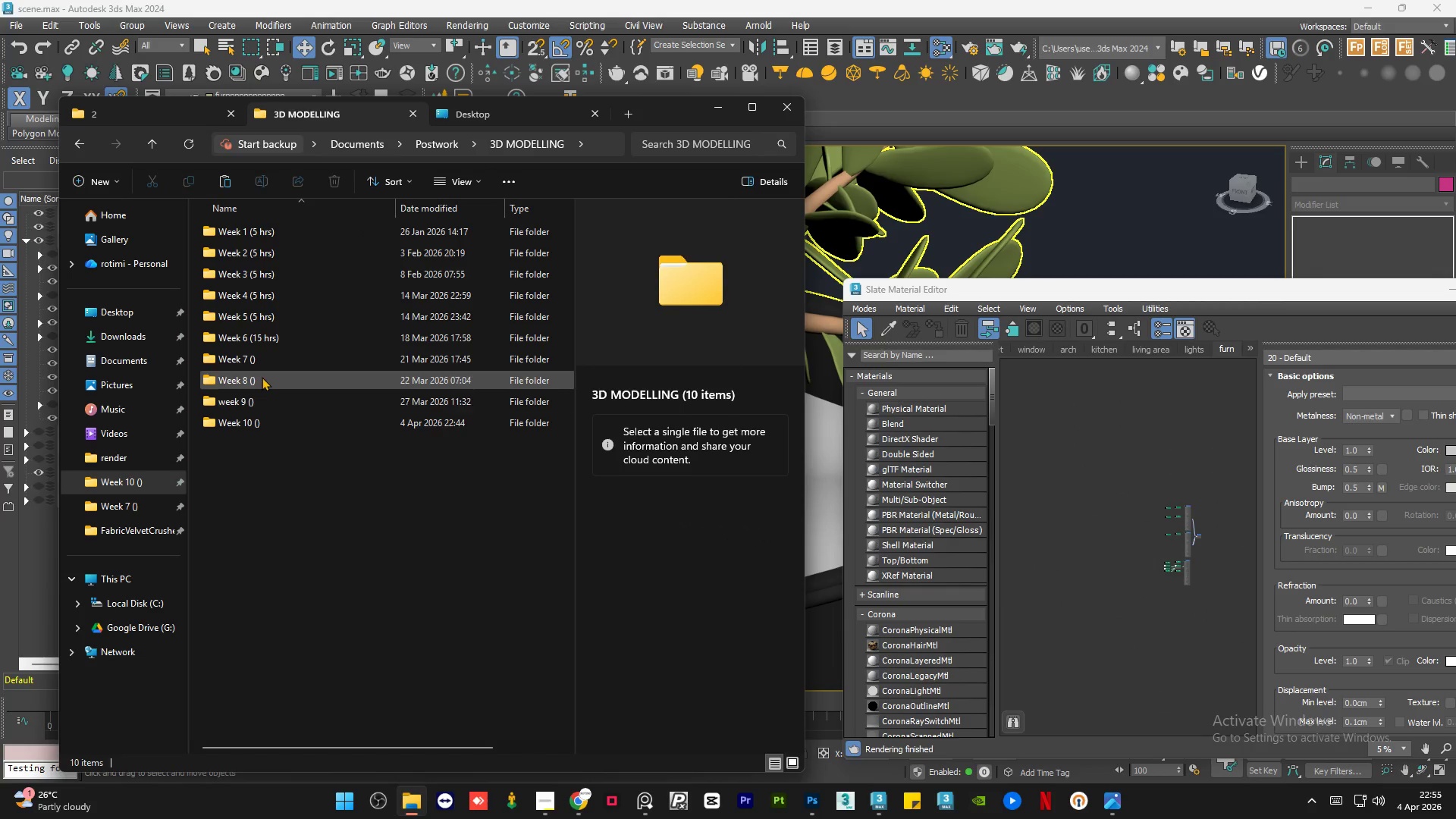 
scroll: coordinate [1156, 496], scroll_direction: none, amount: 0.0
 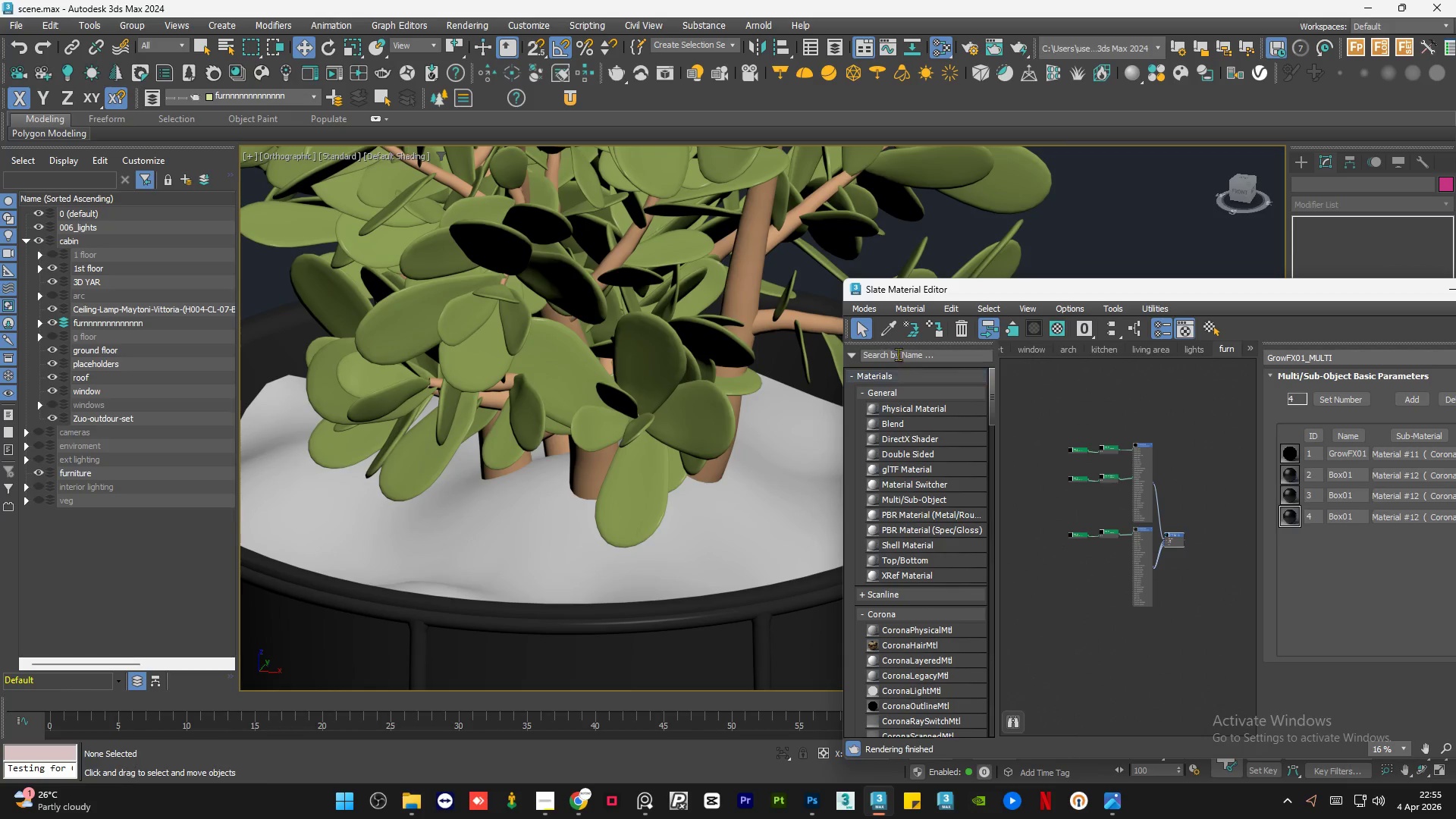 
double_click([262, 377])
 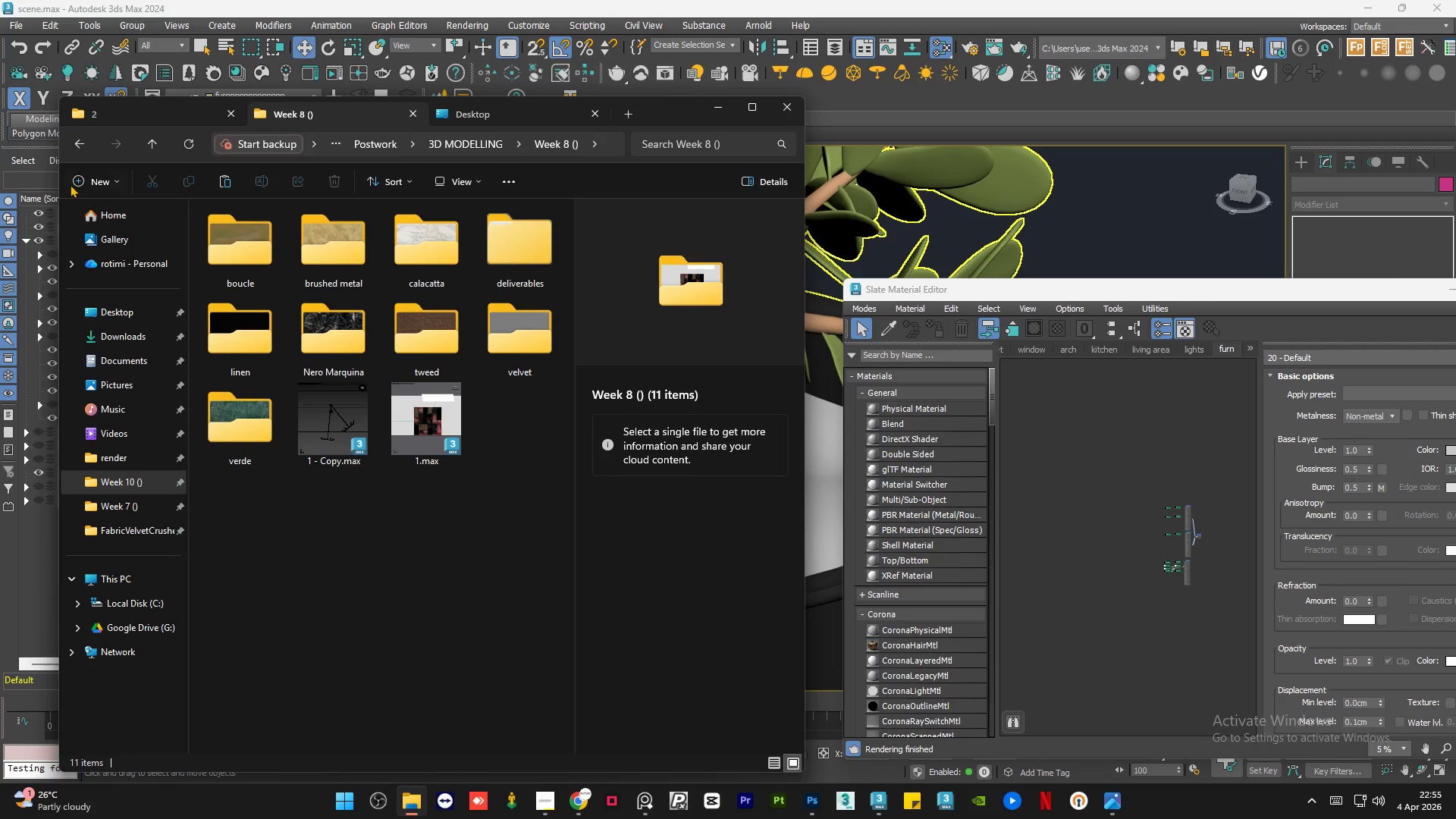 
left_click([78, 146])
 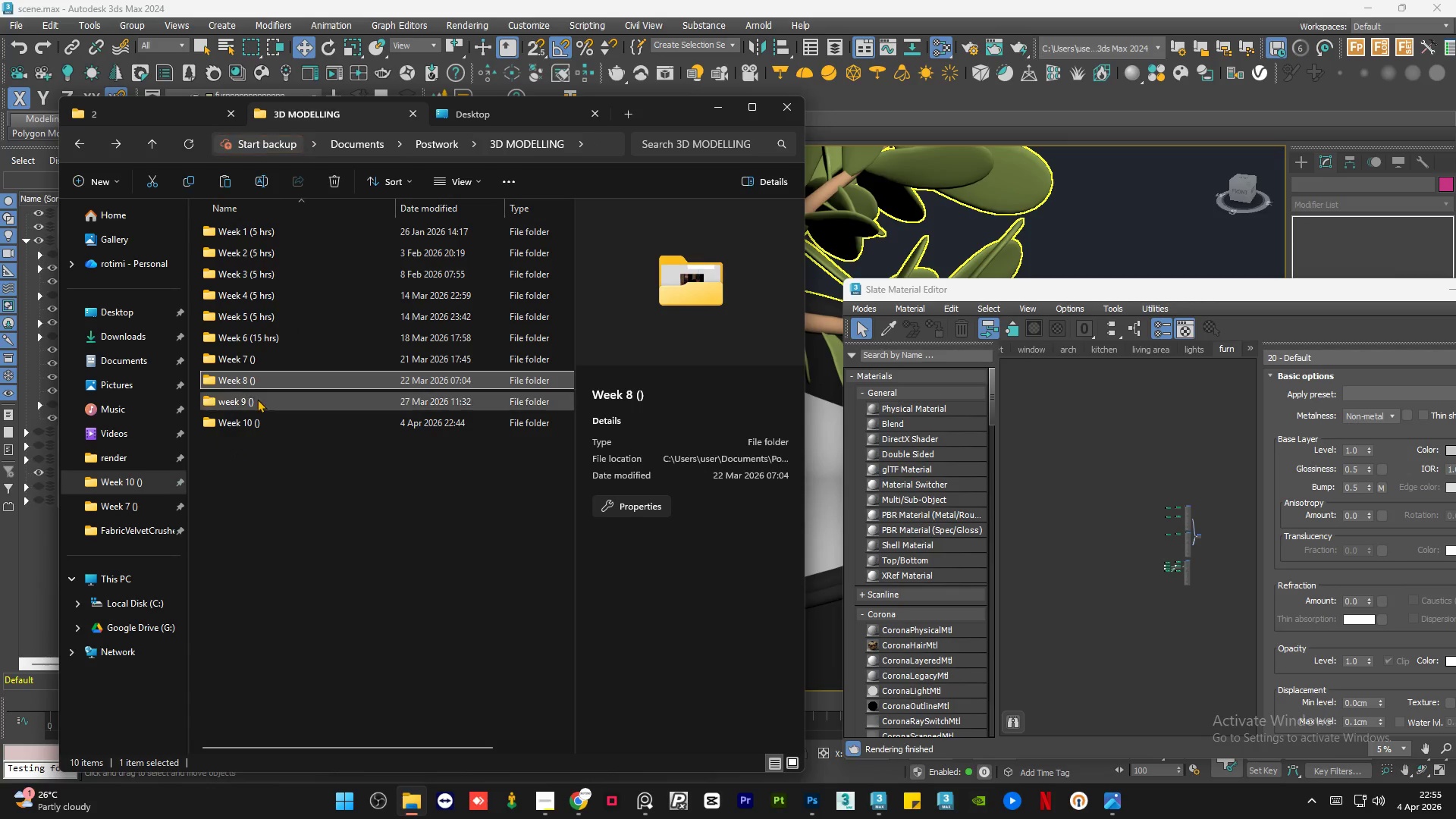 
double_click([256, 402])
 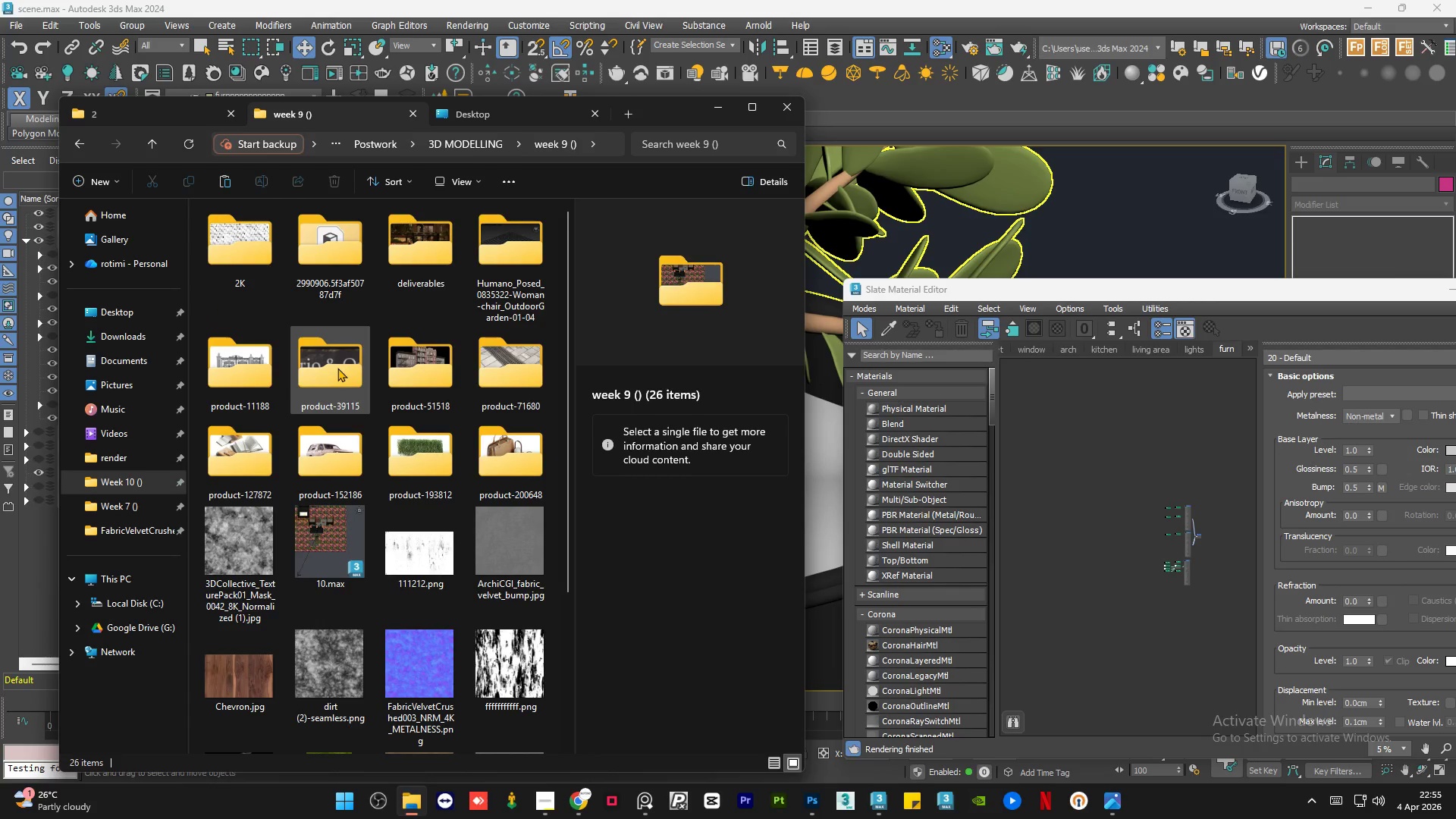 
left_click([91, 146])
 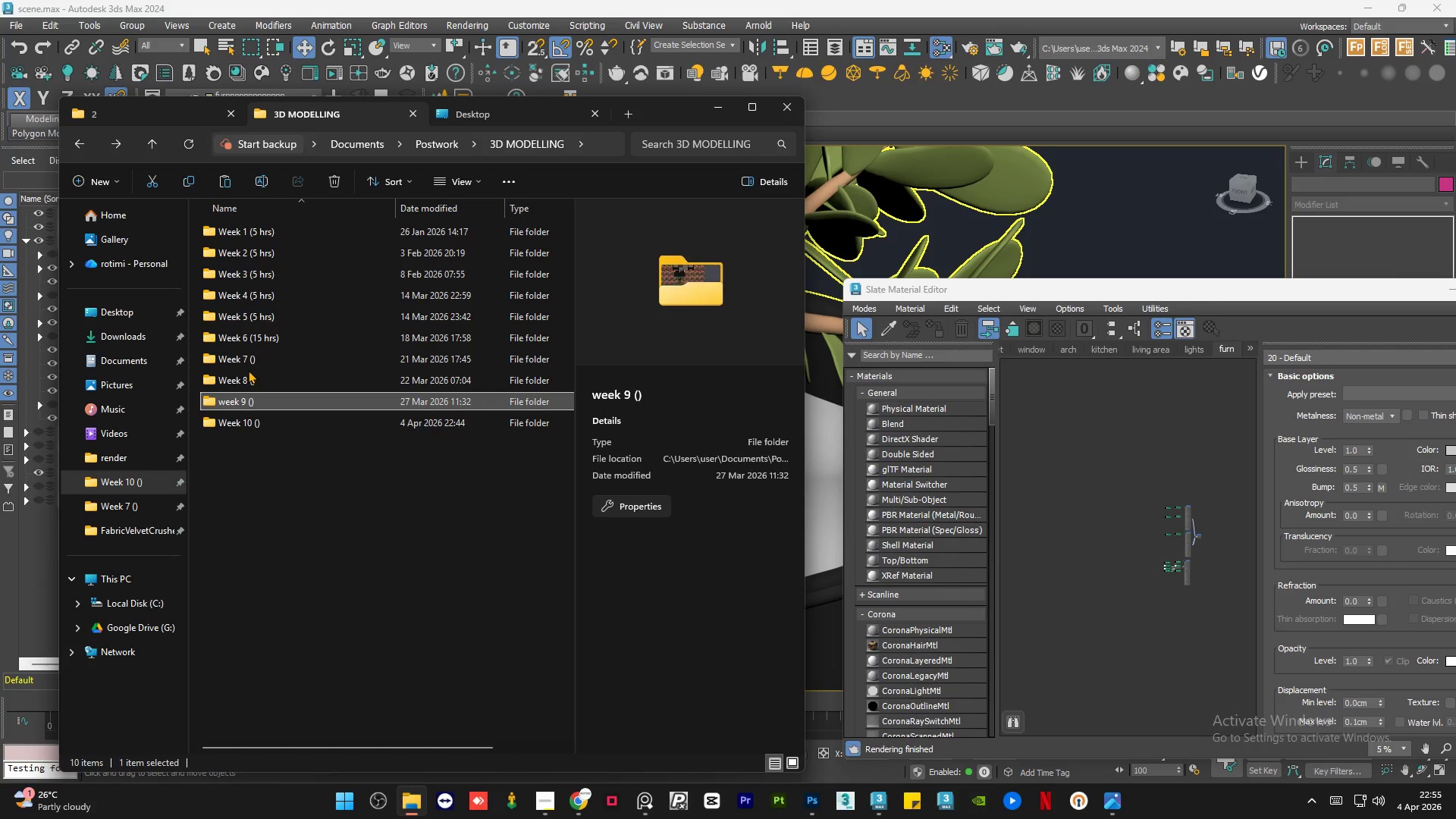 
double_click([254, 364])
 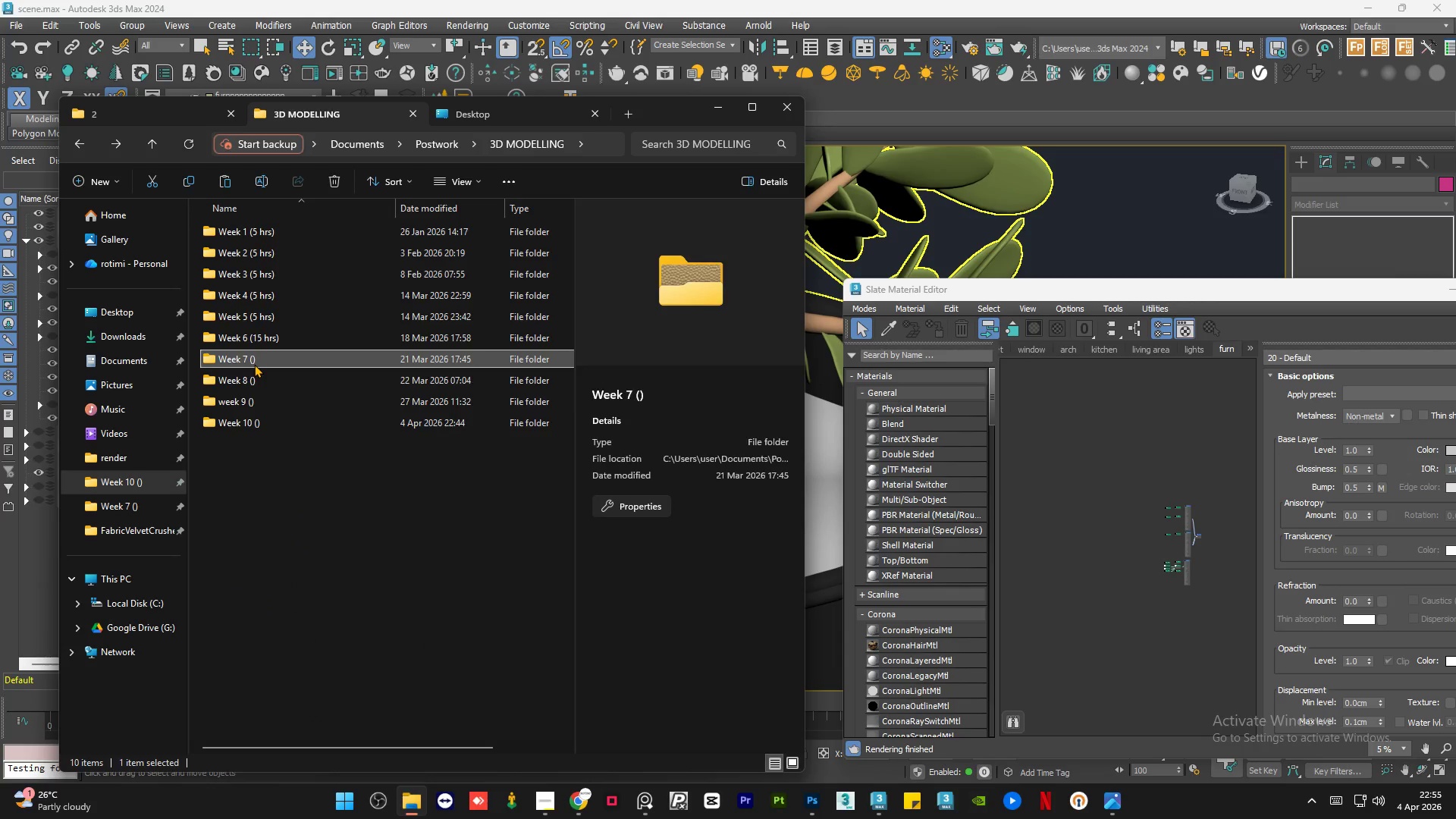 
triple_click([254, 364])
 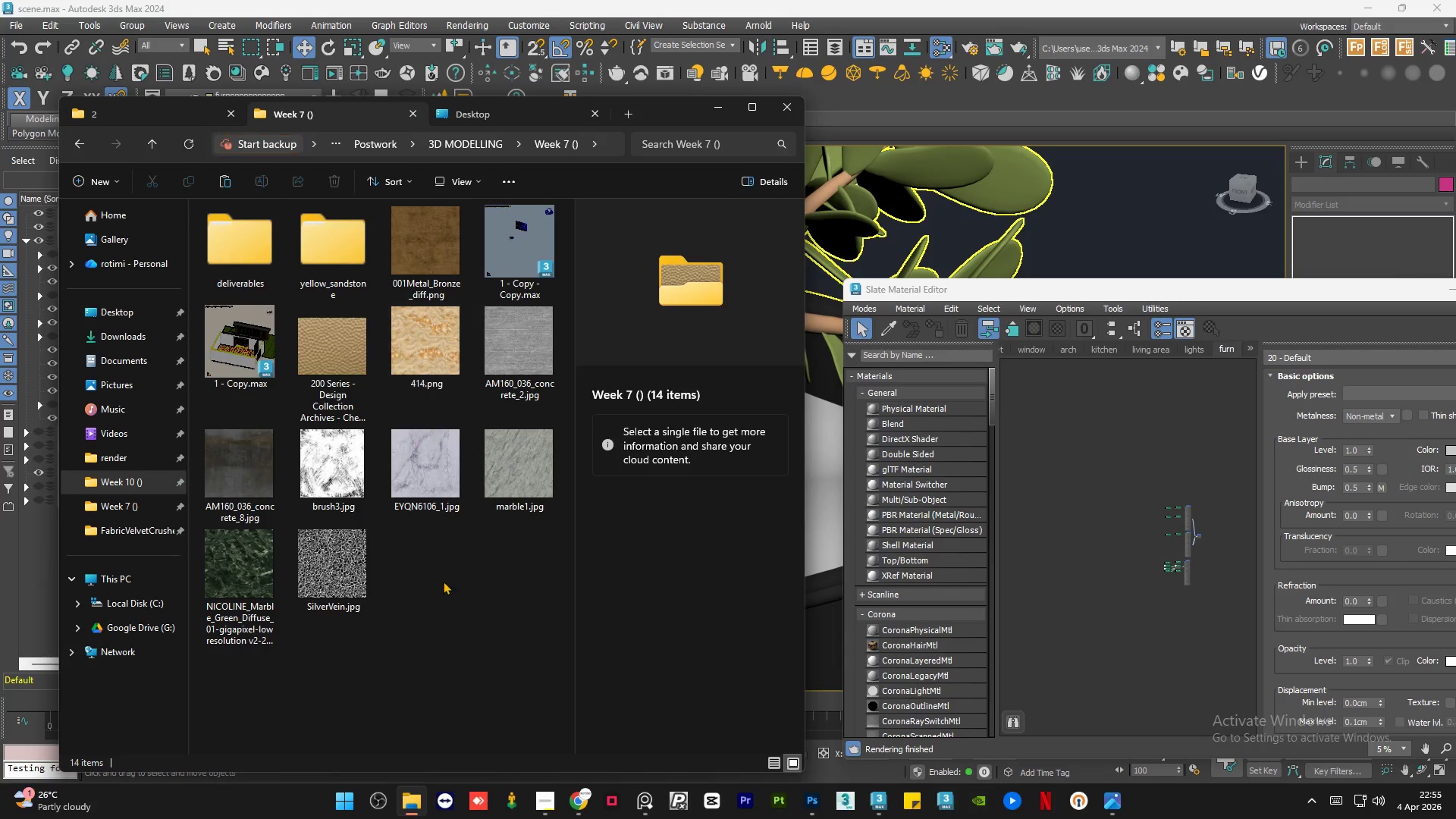 
scroll: coordinate [1230, 530], scroll_direction: down, amount: 1.0
 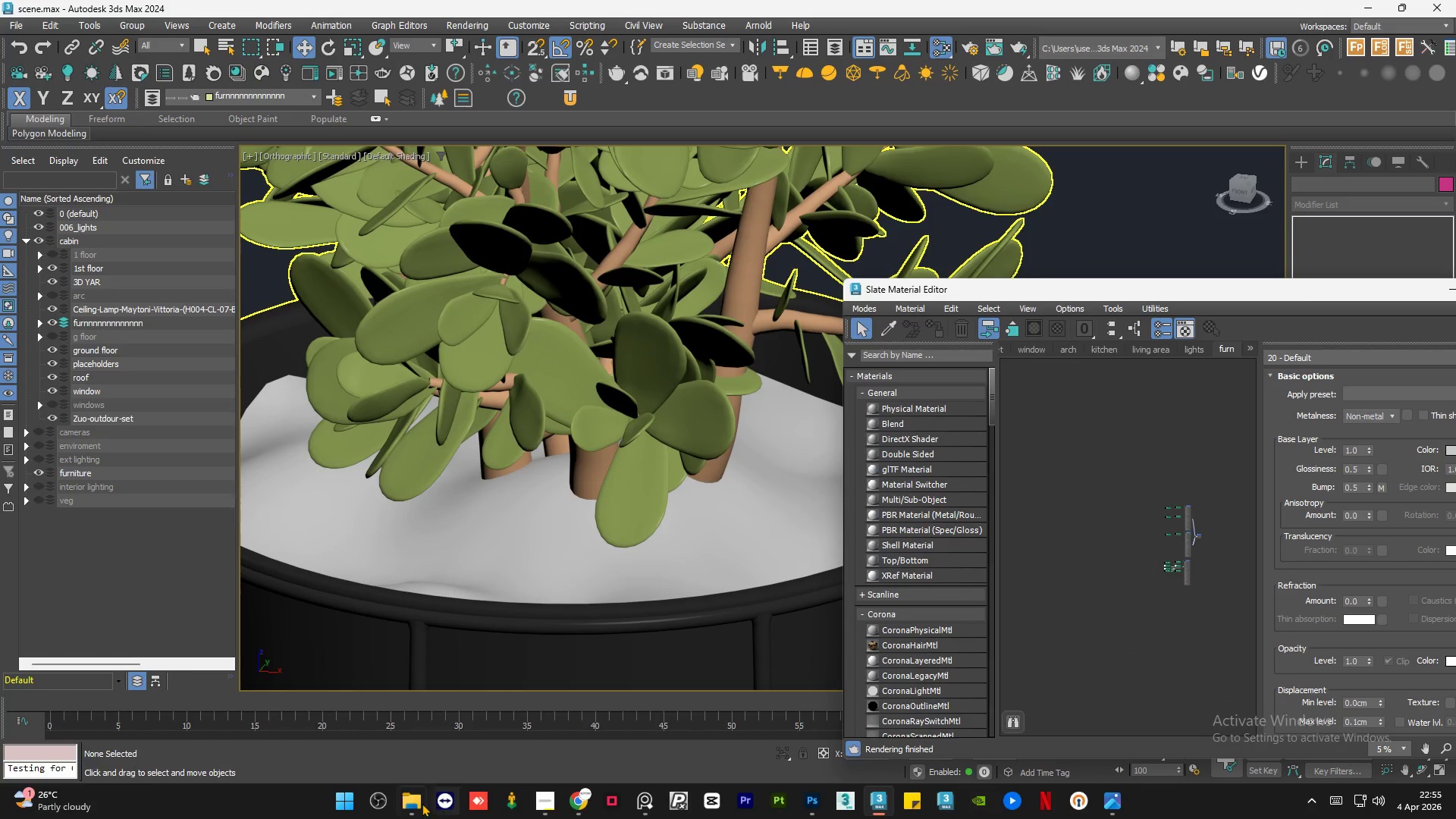 
left_click([446, 635])
 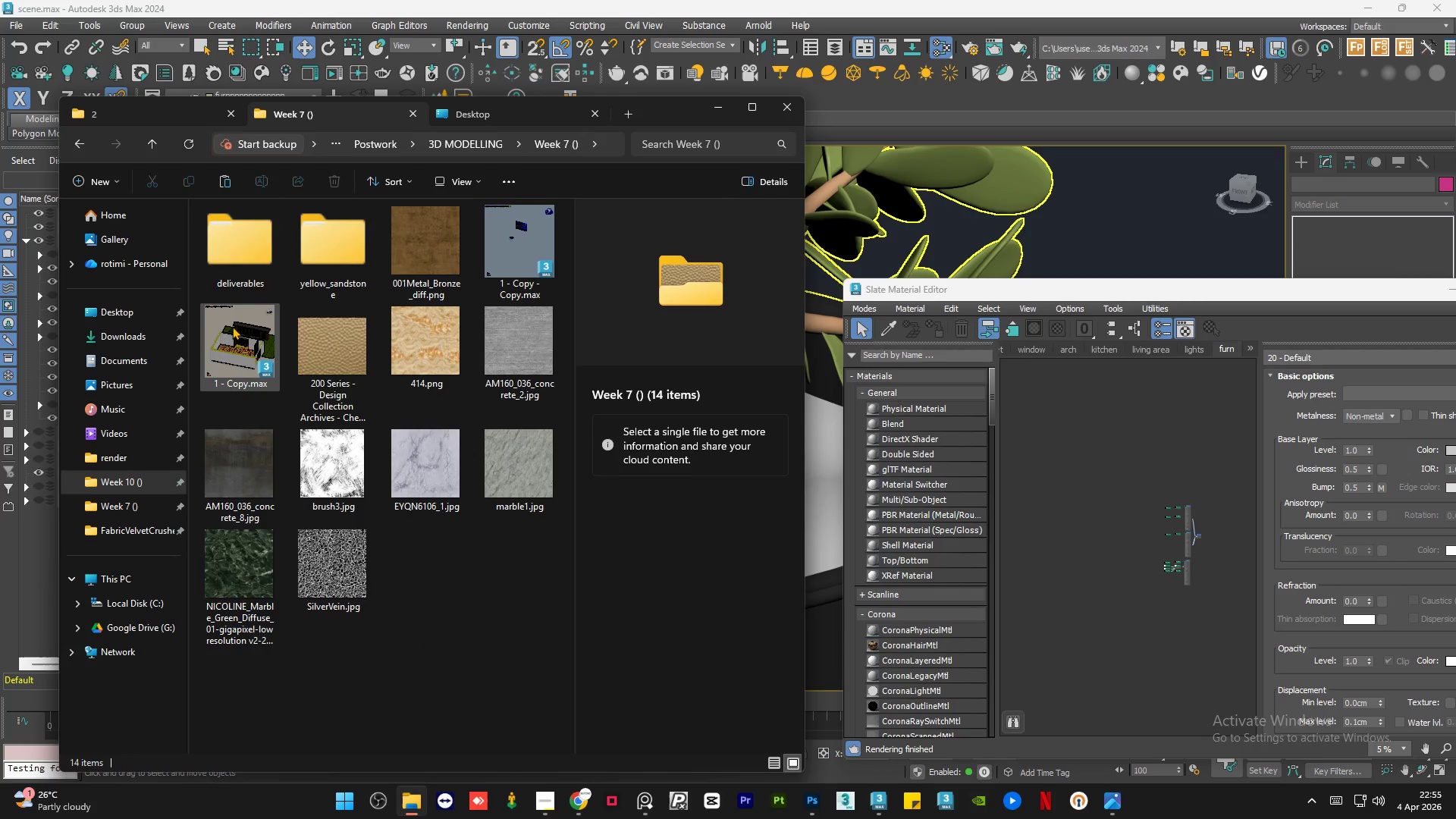 
left_click([237, 356])
 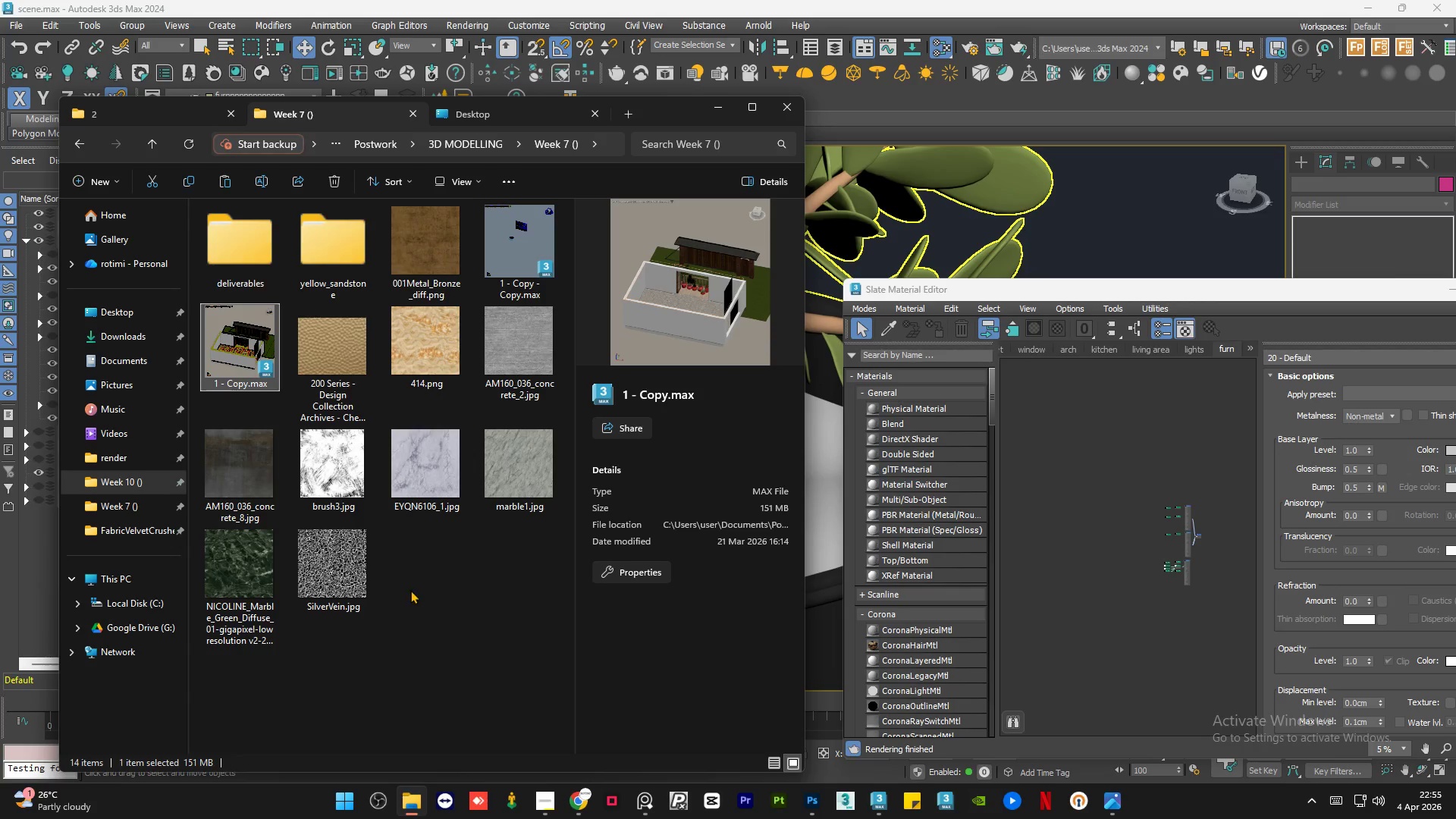 
left_click([427, 609])
 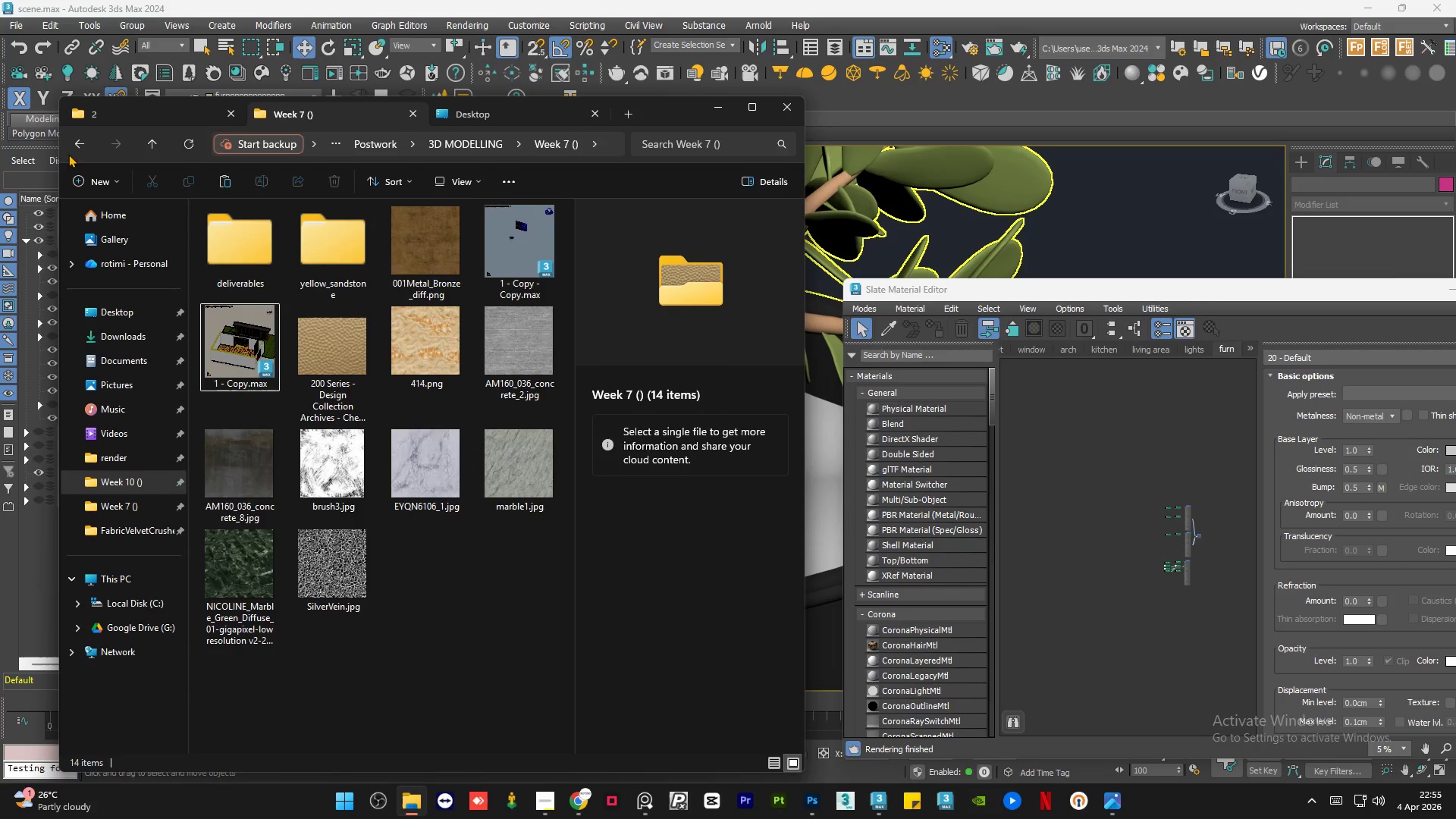 
left_click([81, 146])
 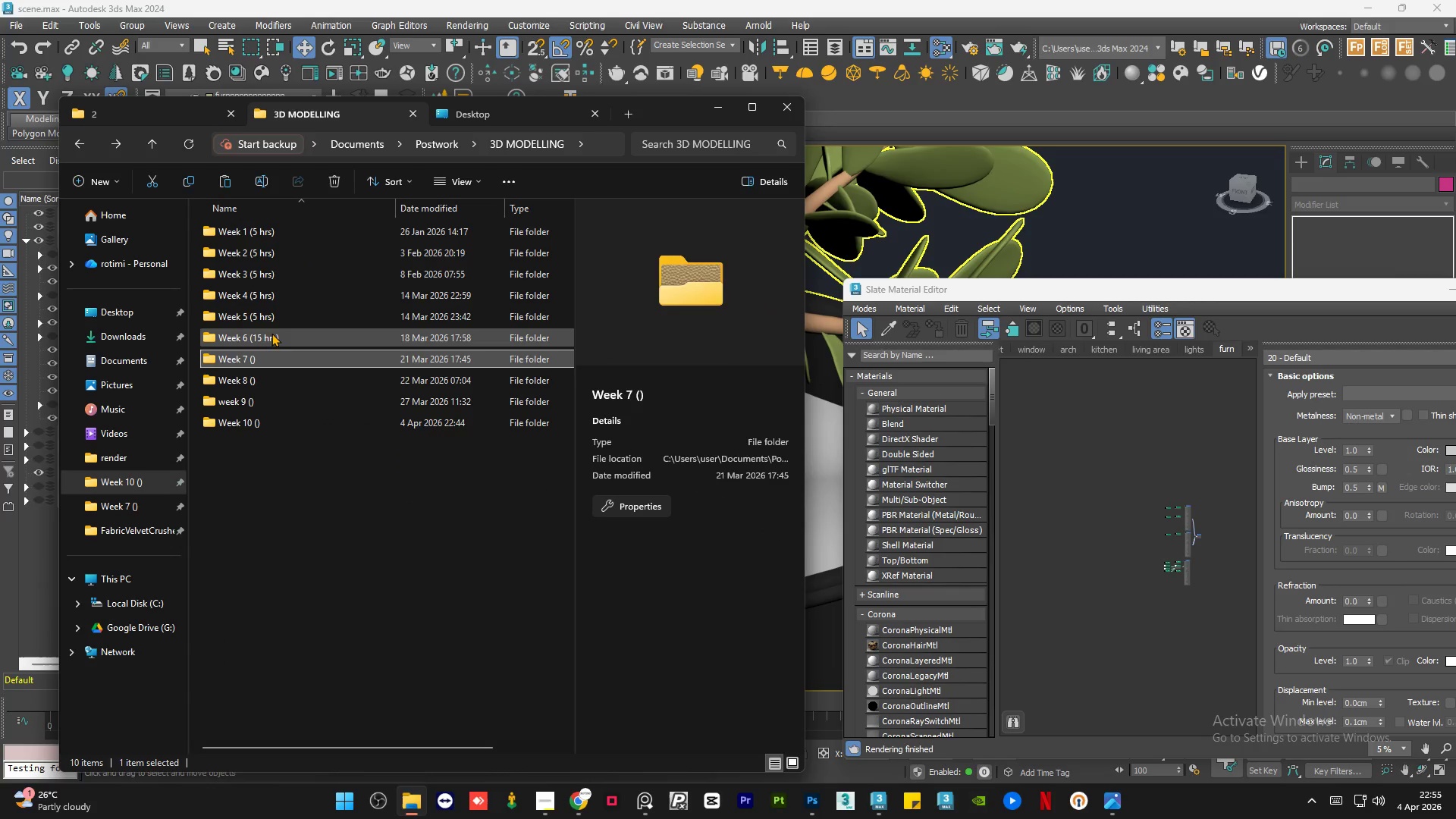 
double_click([271, 332])
 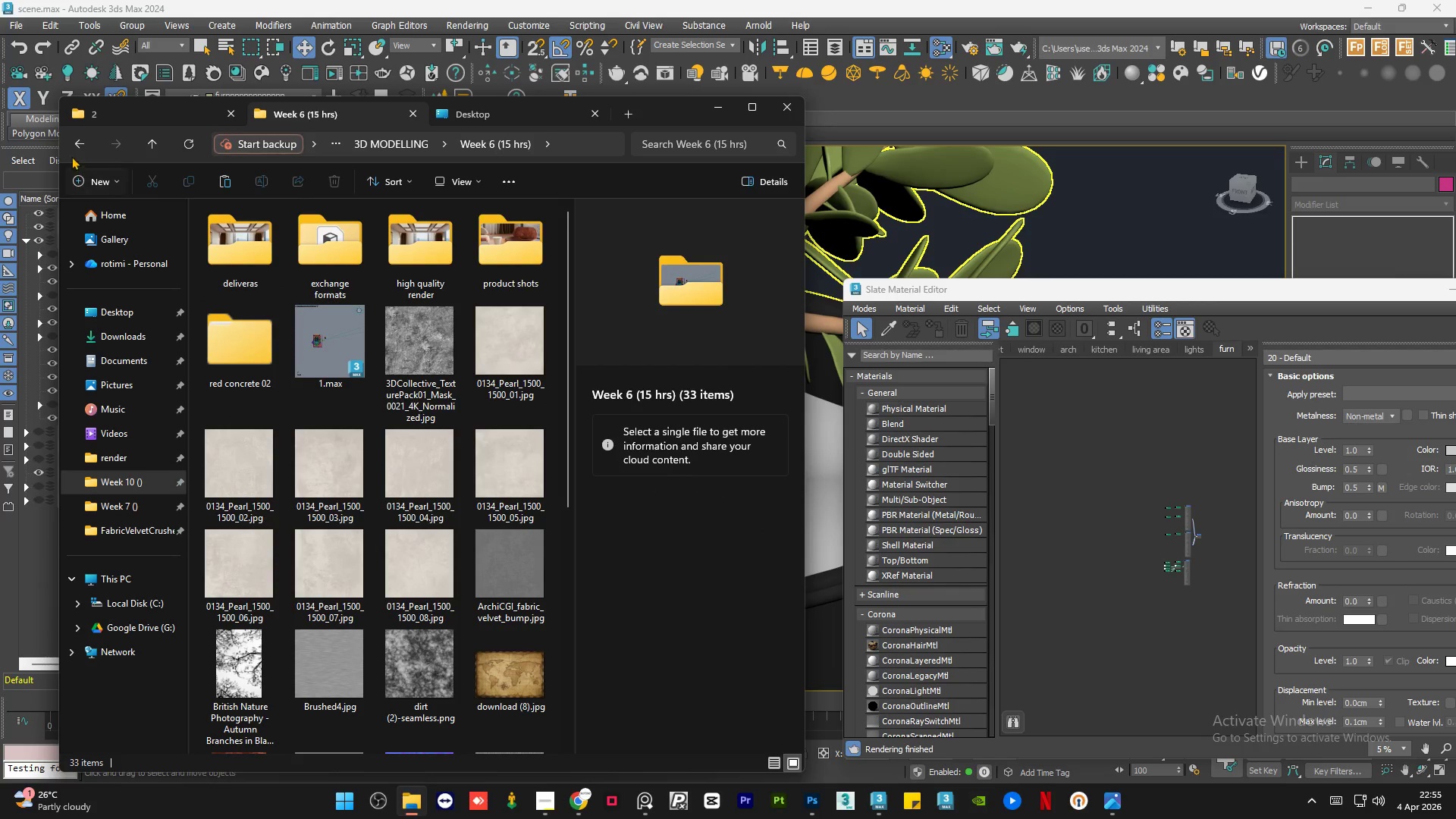 
left_click([77, 145])
 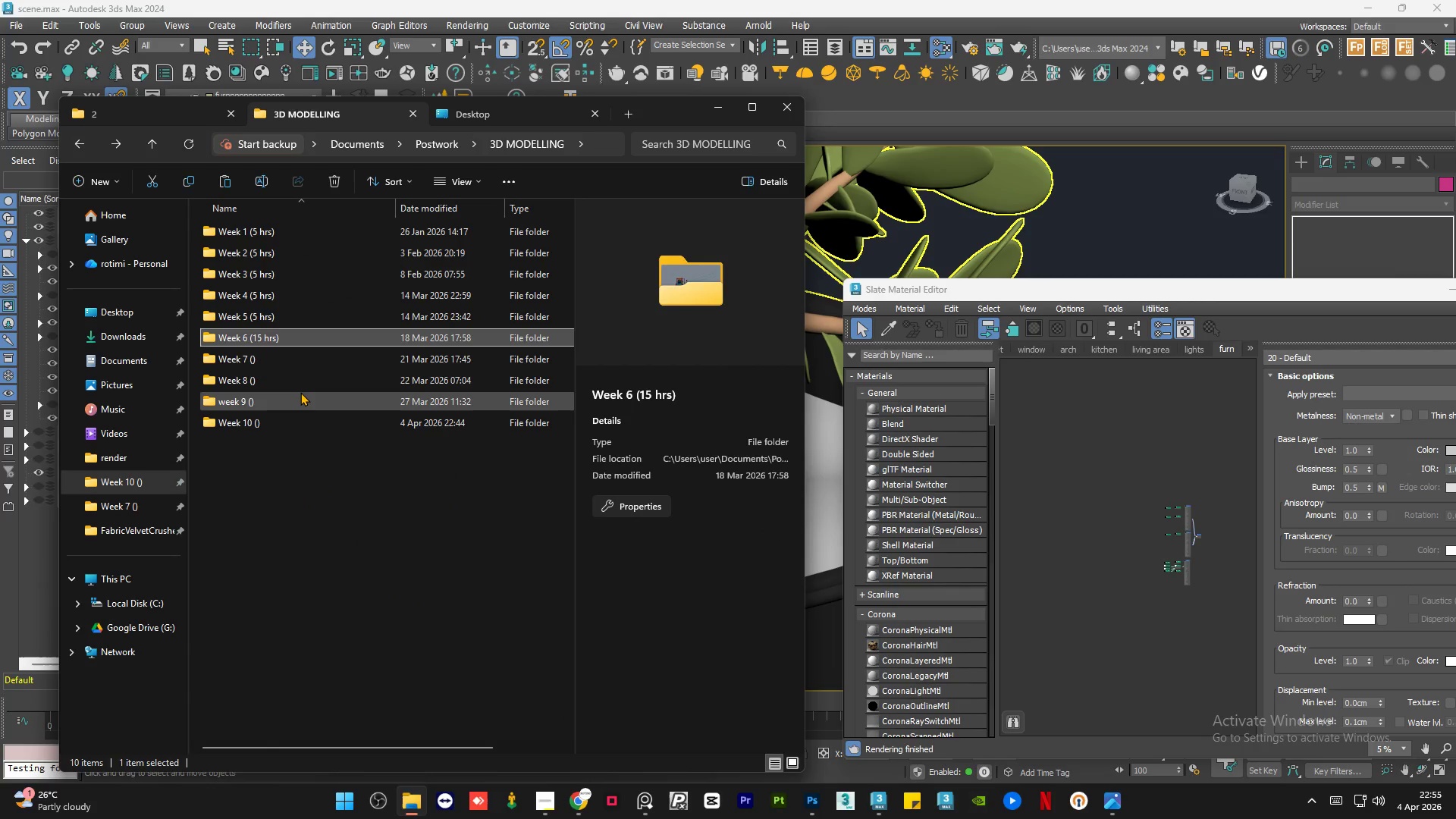 
double_click([300, 392])
 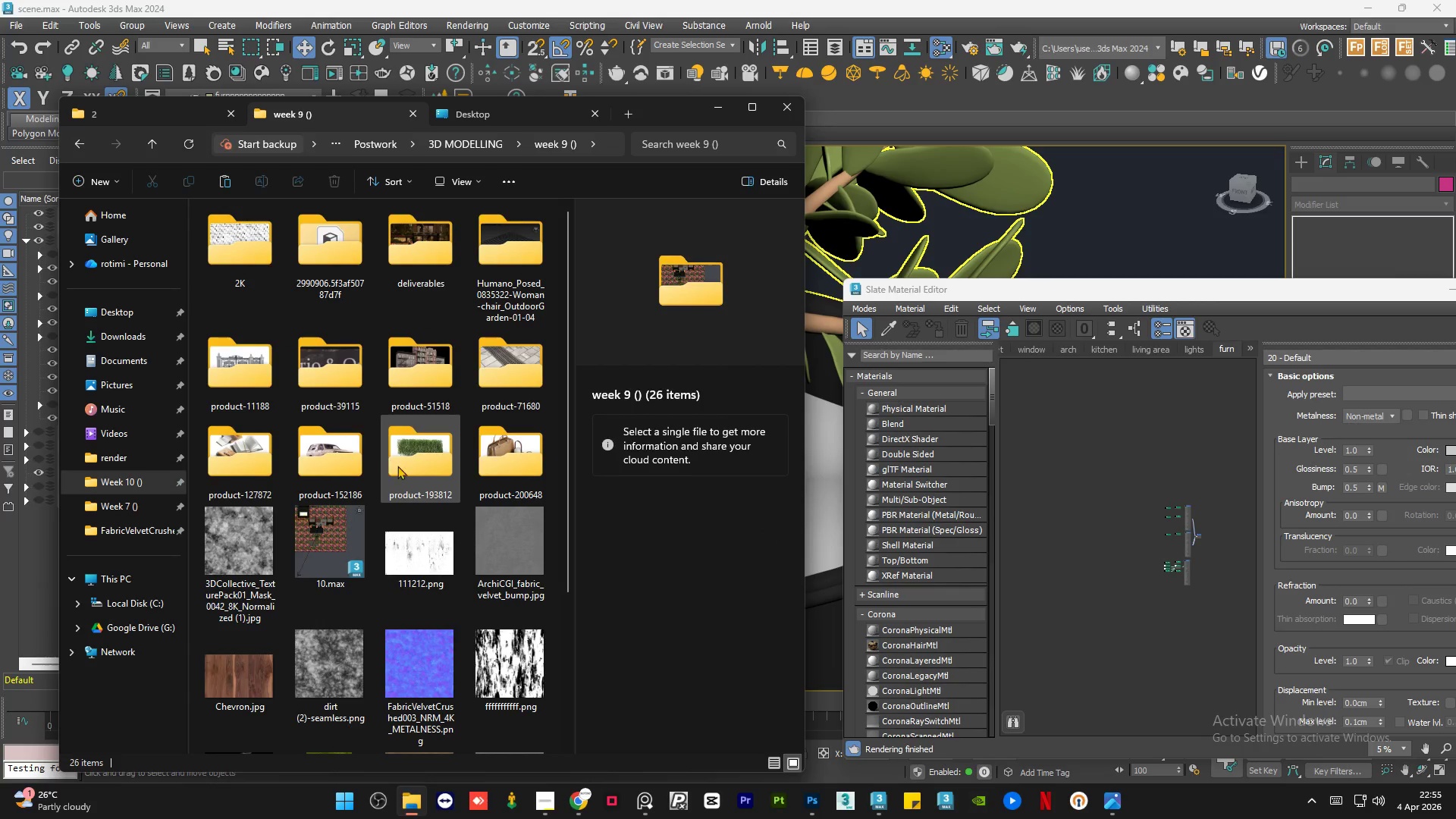 
wait(8.94)
 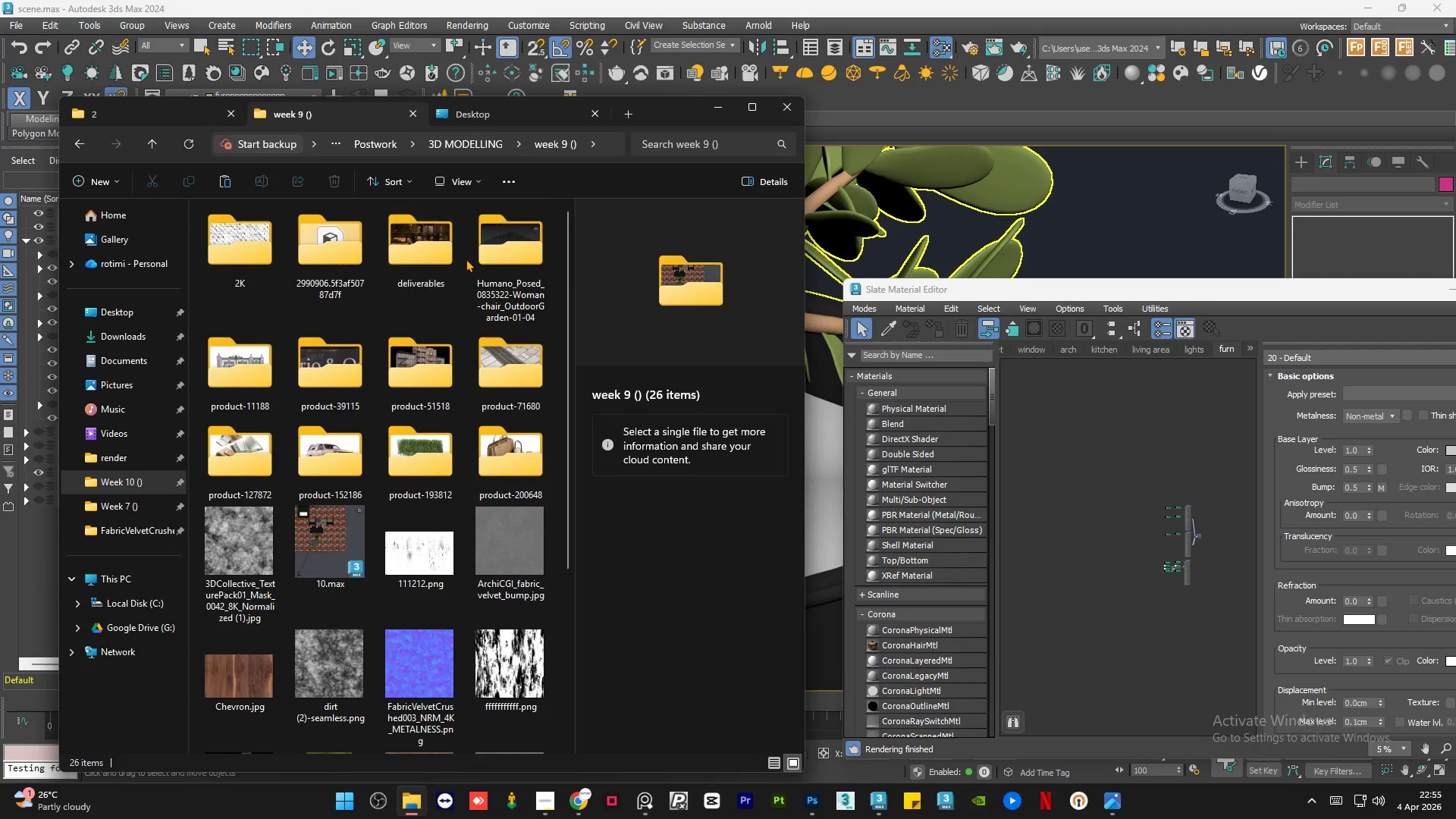 
double_click([423, 448])
 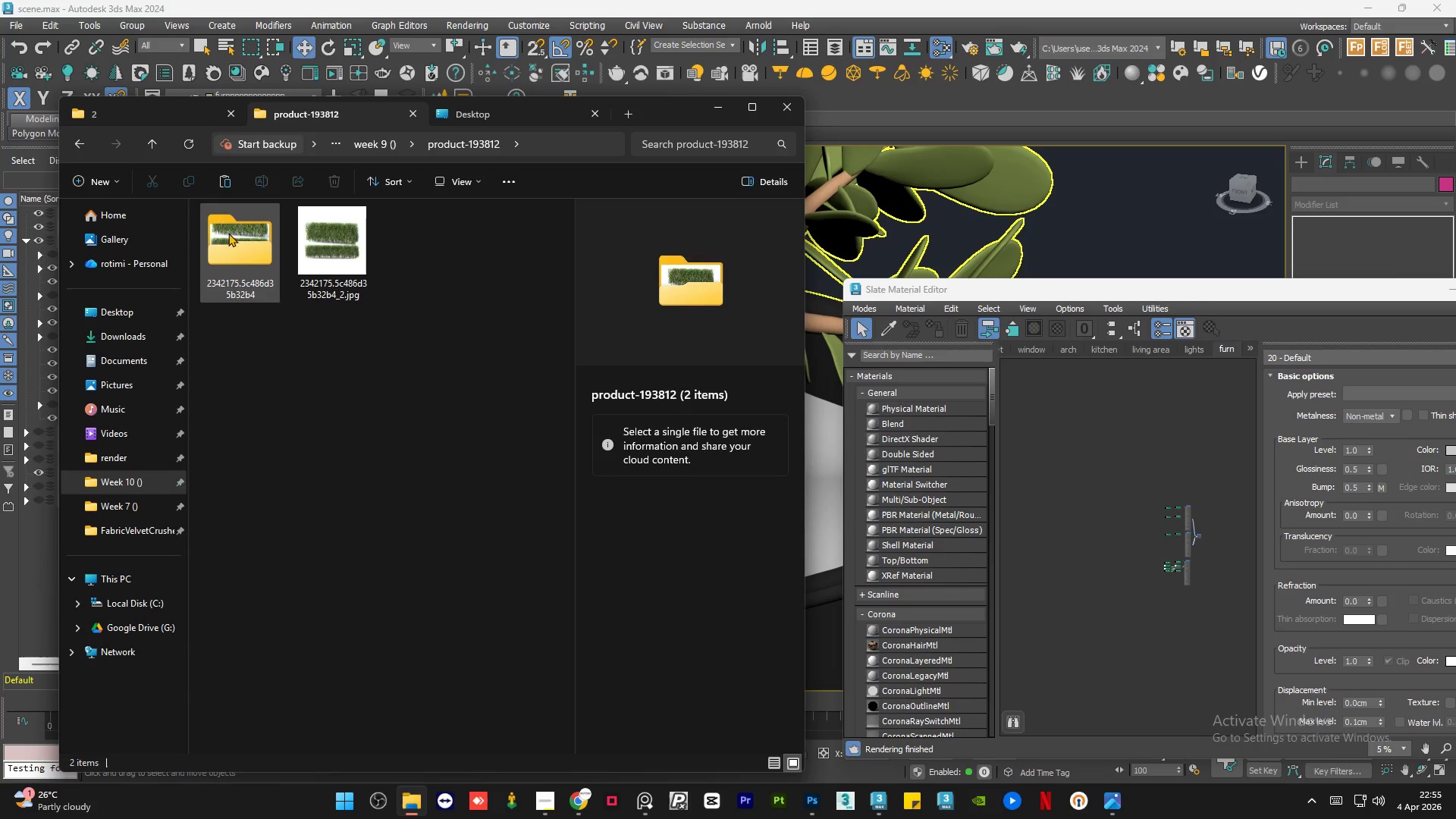 
double_click([228, 233])
 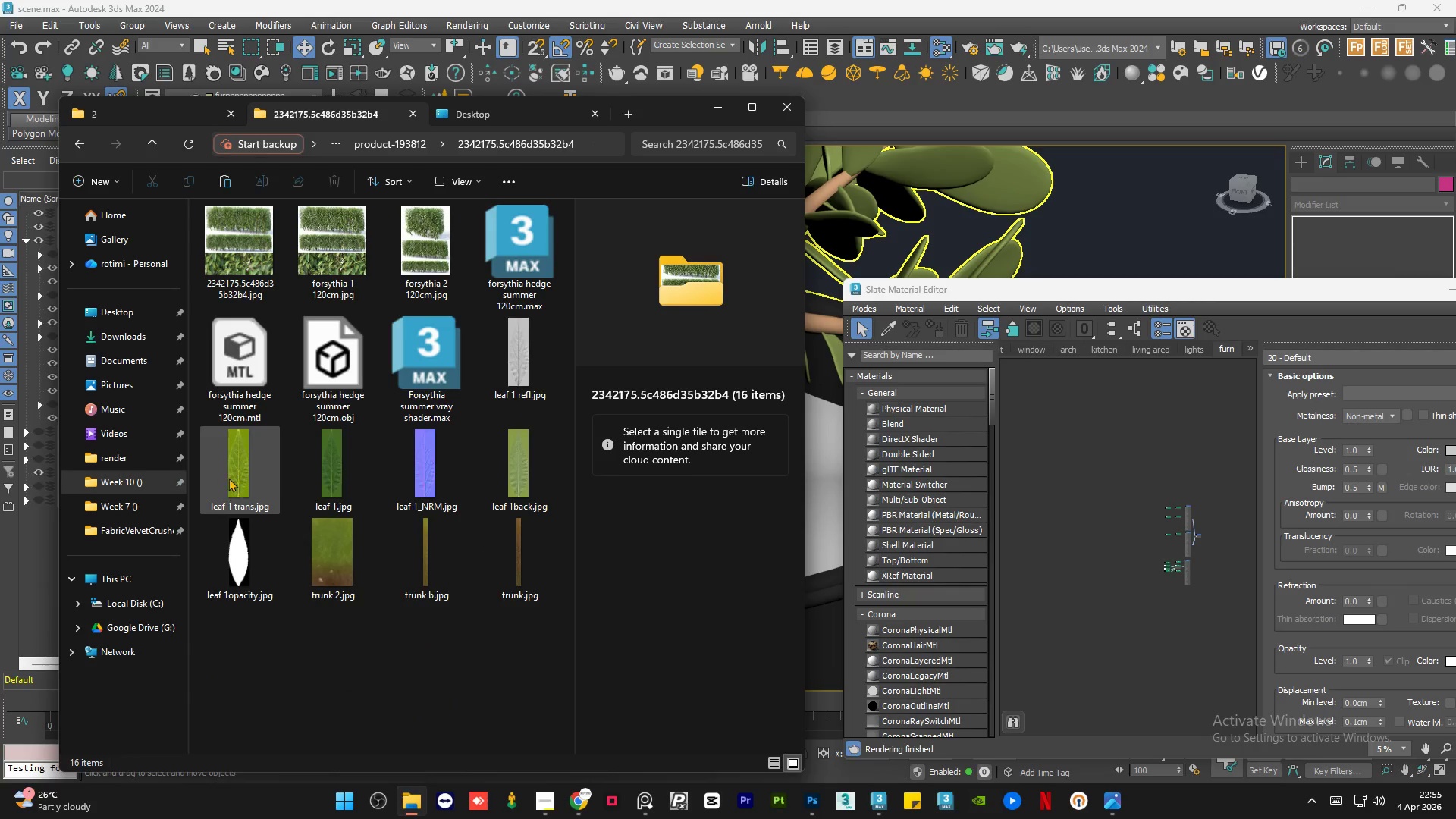 
left_click([228, 478])
 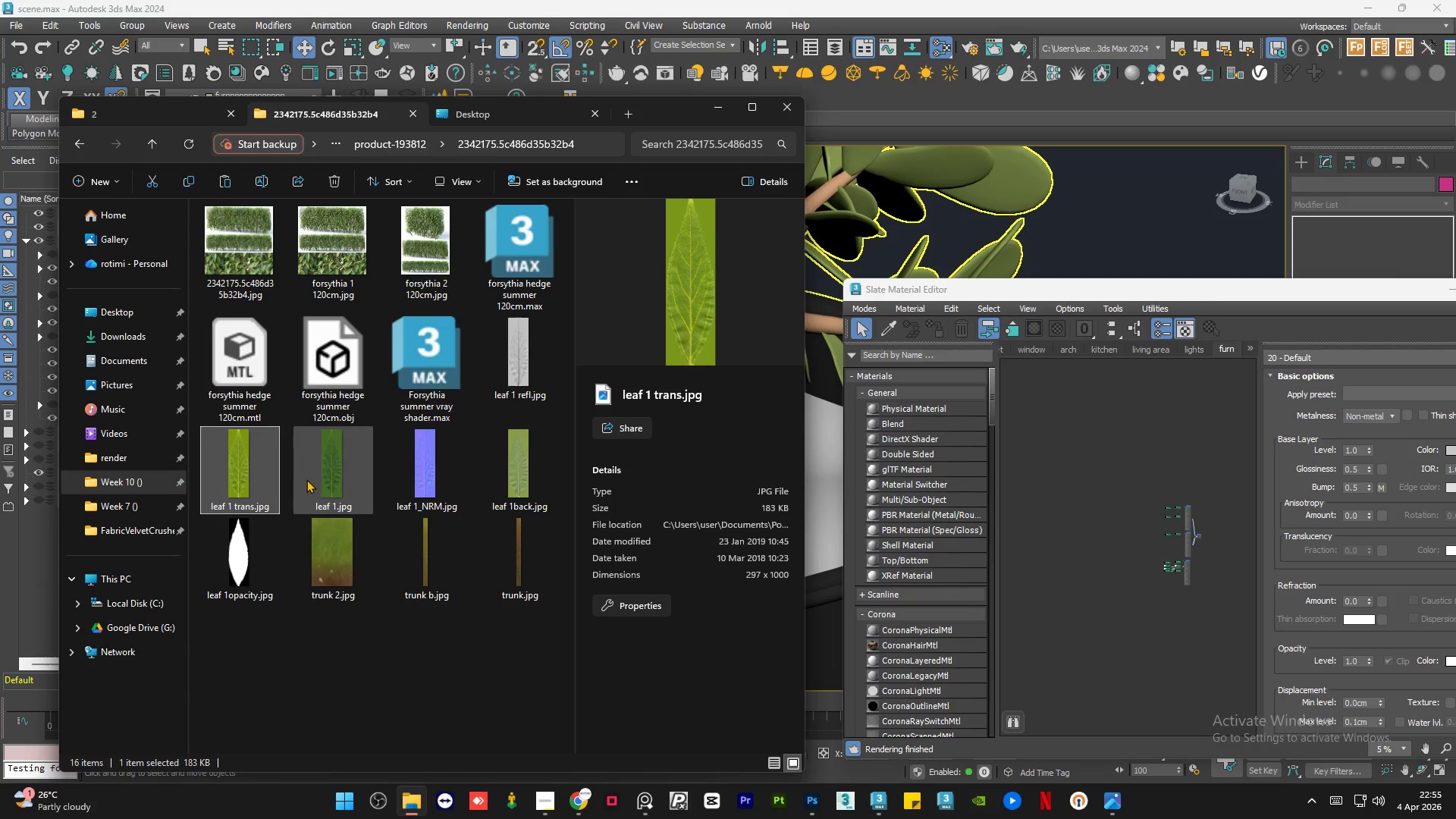 
left_click([322, 472])
 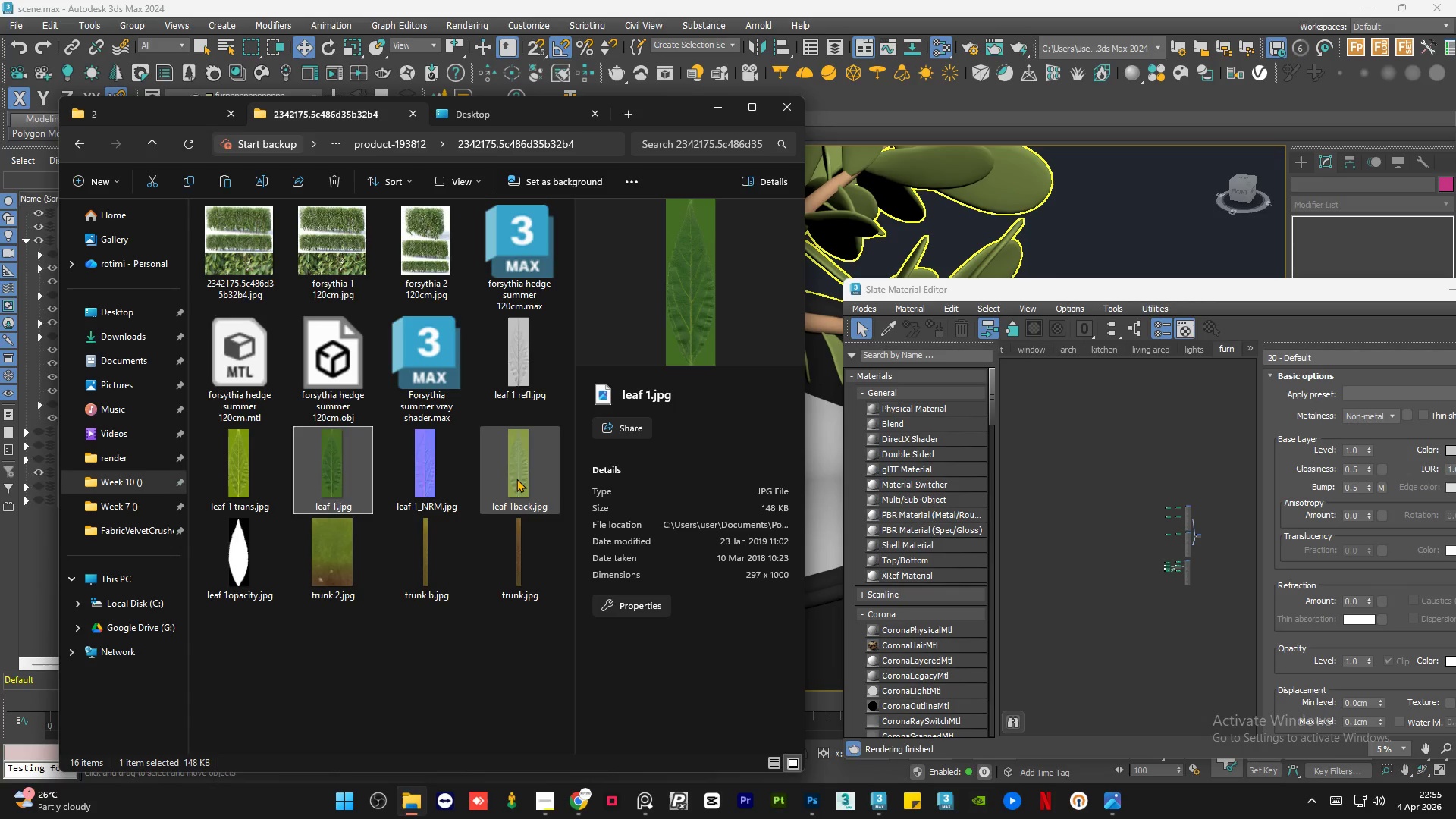 
left_click([516, 479])
 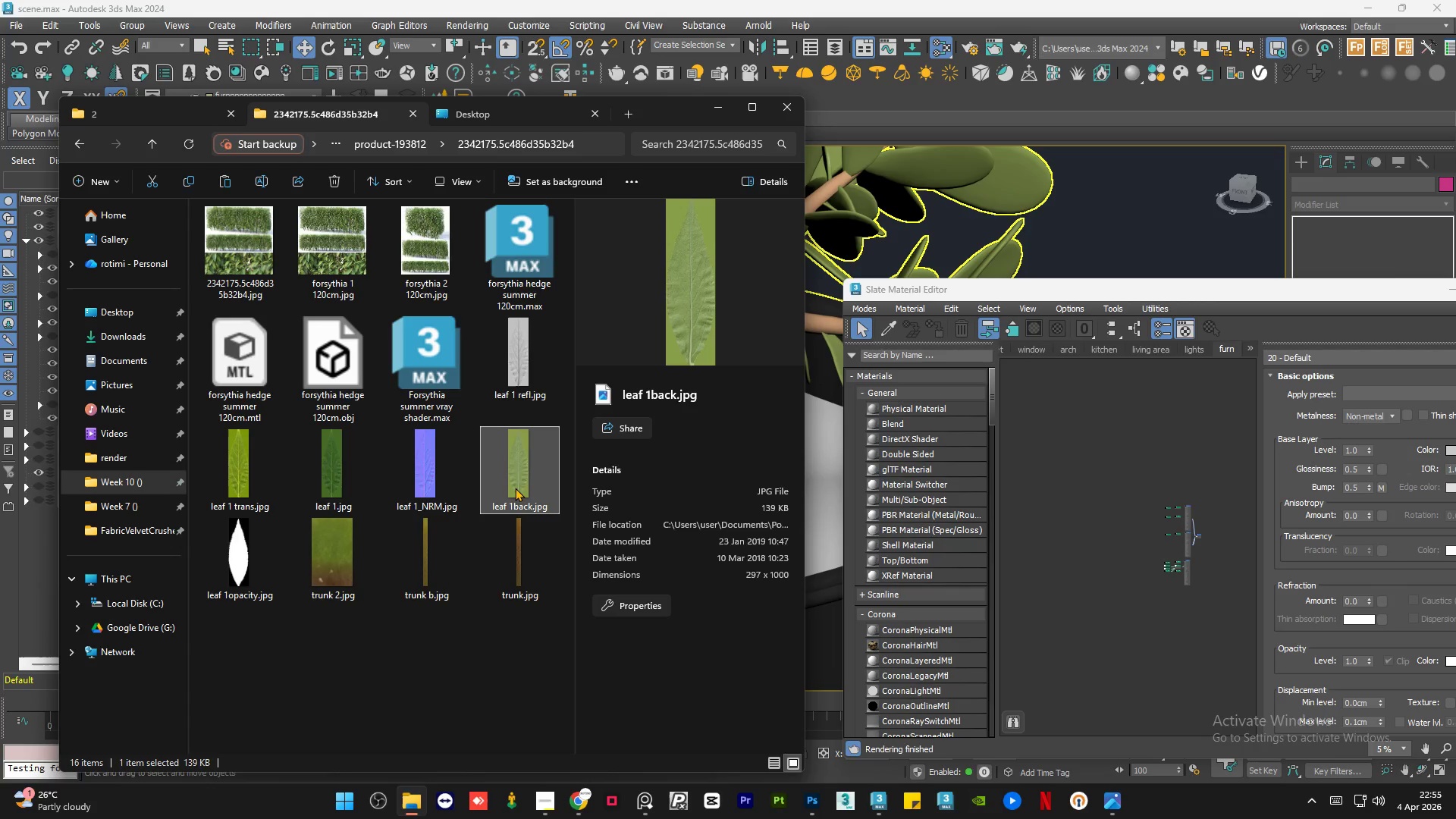 
left_click_drag(start_coordinate=[513, 481], to_coordinate=[1170, 496])
 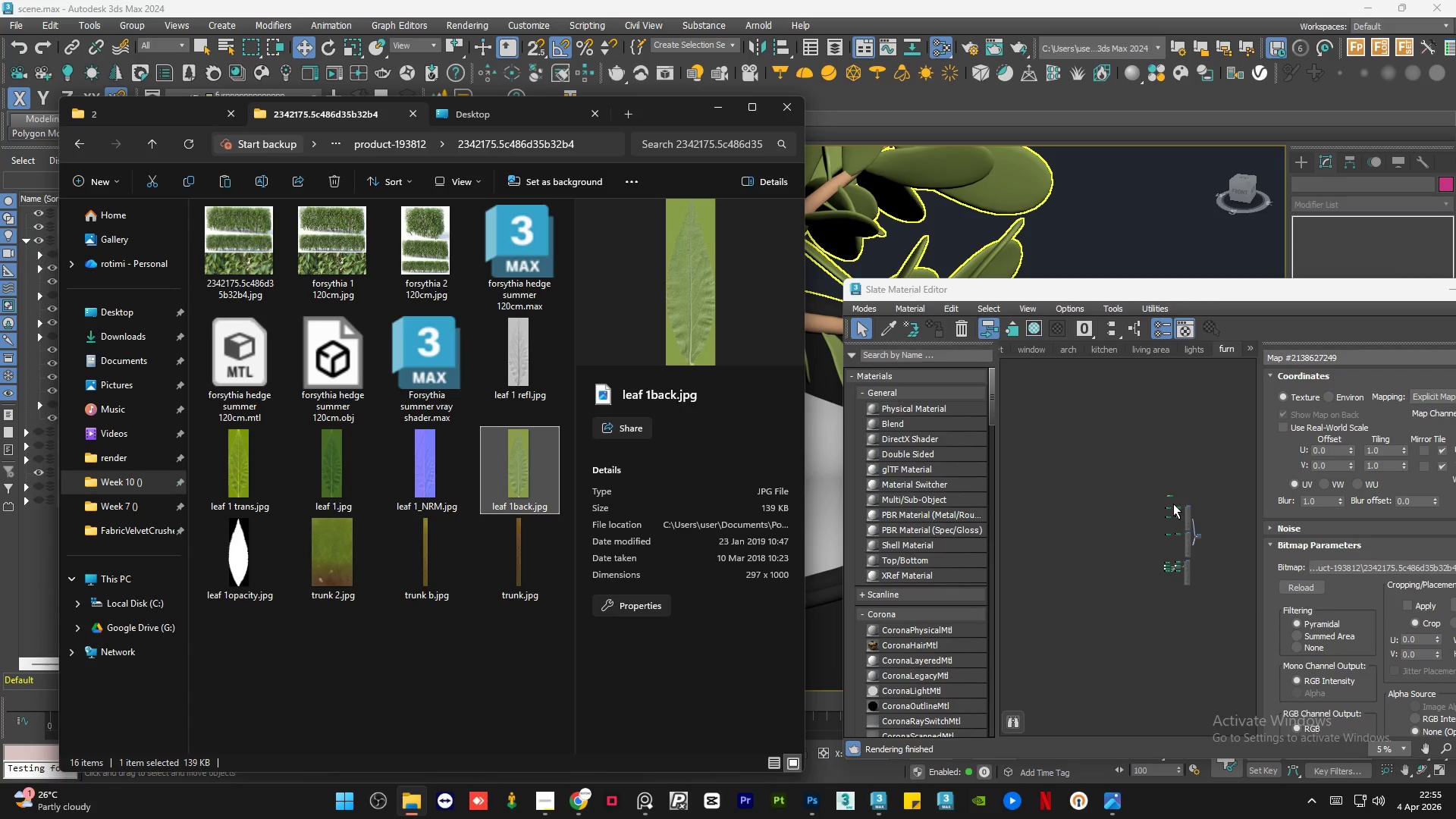 
scroll: coordinate [409, 462], scroll_direction: down, amount: 1.0
 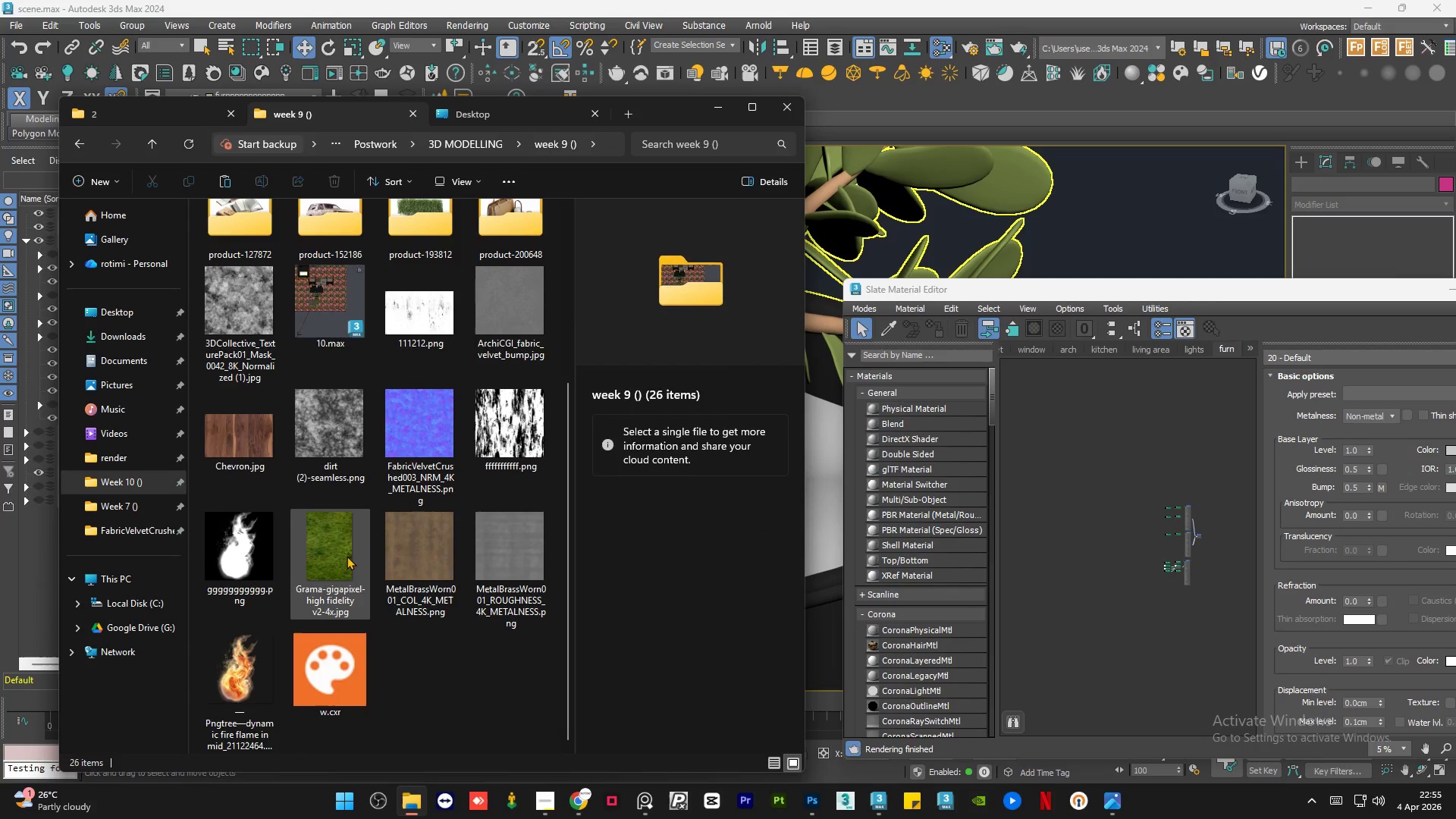 
scroll: coordinate [347, 556], scroll_direction: up, amount: 1.0
 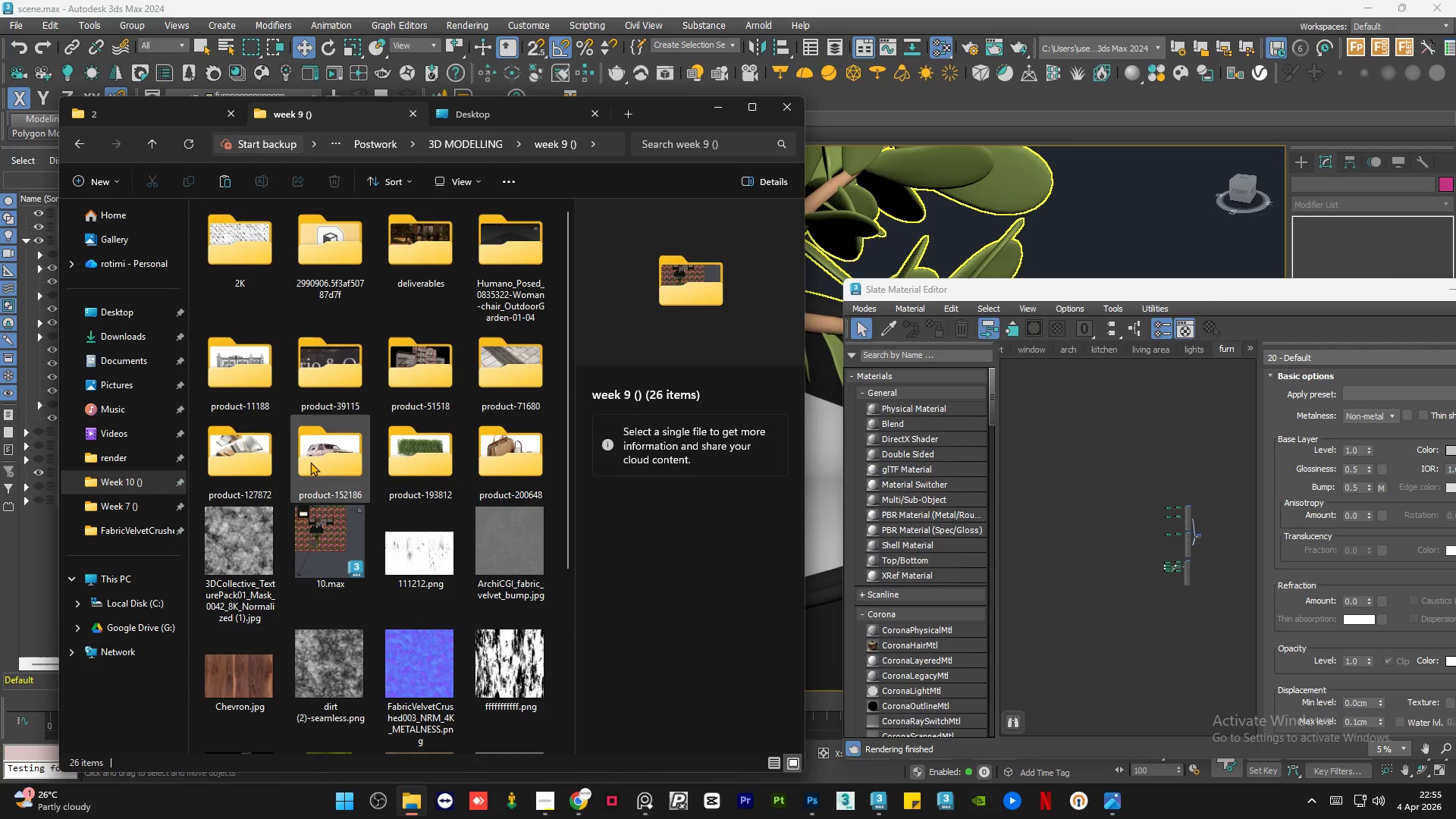 
left_click_drag(start_coordinate=[1054, 384], to_coordinate=[1138, 485])
 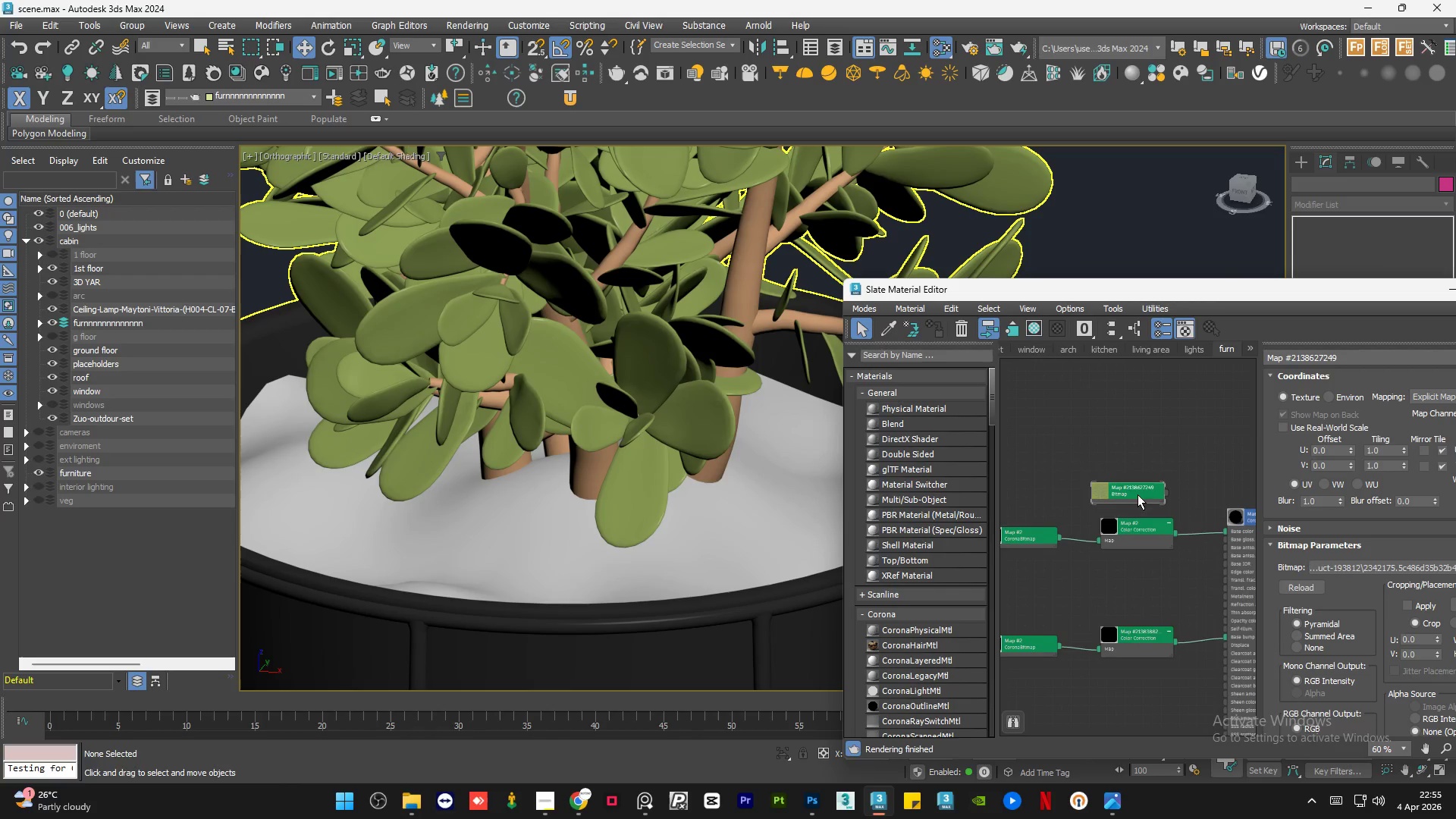 
left_click_drag(start_coordinate=[1099, 489], to_coordinate=[1179, 542])
 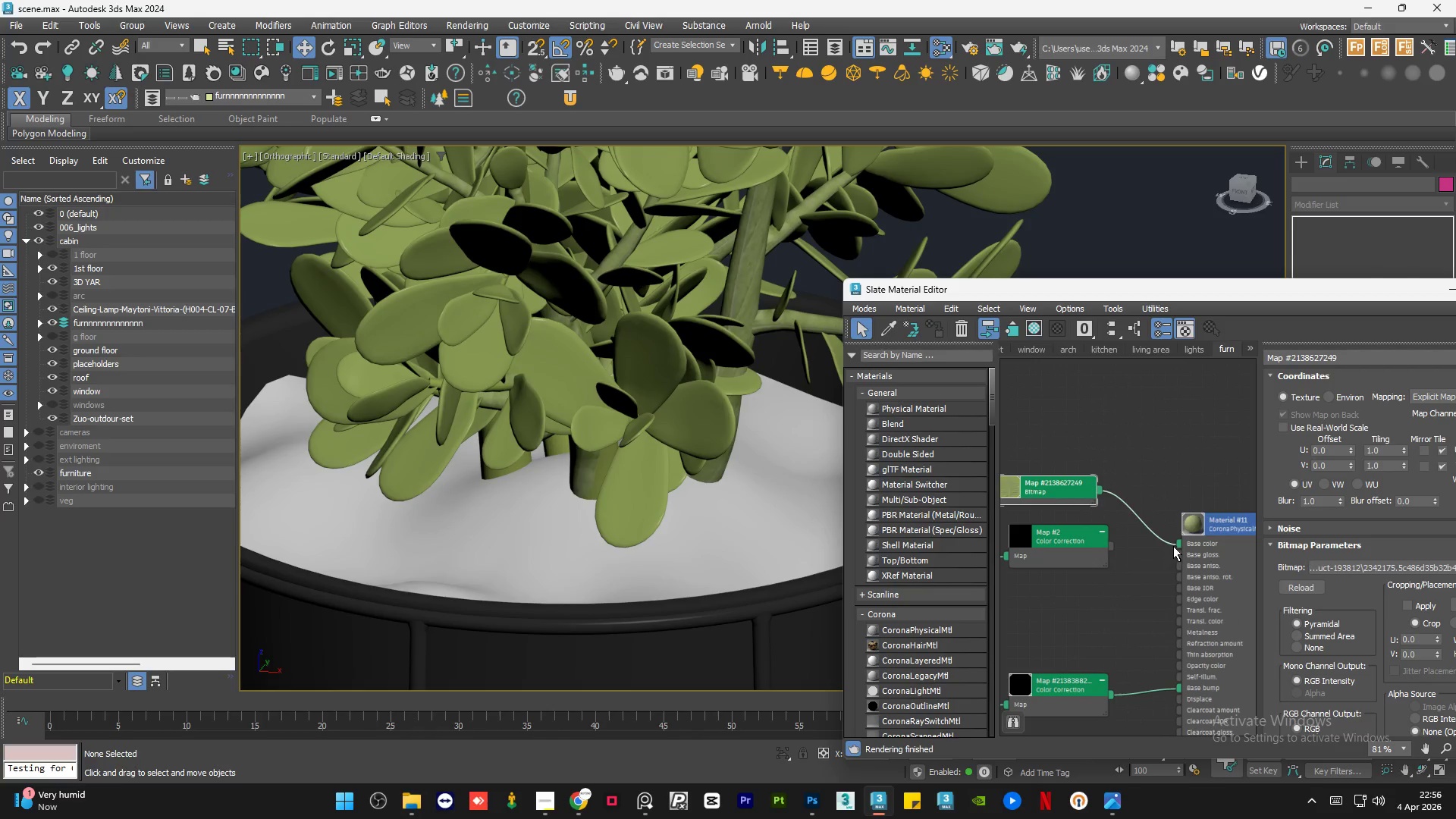 
left_click_drag(start_coordinate=[1178, 543], to_coordinate=[1142, 522])
 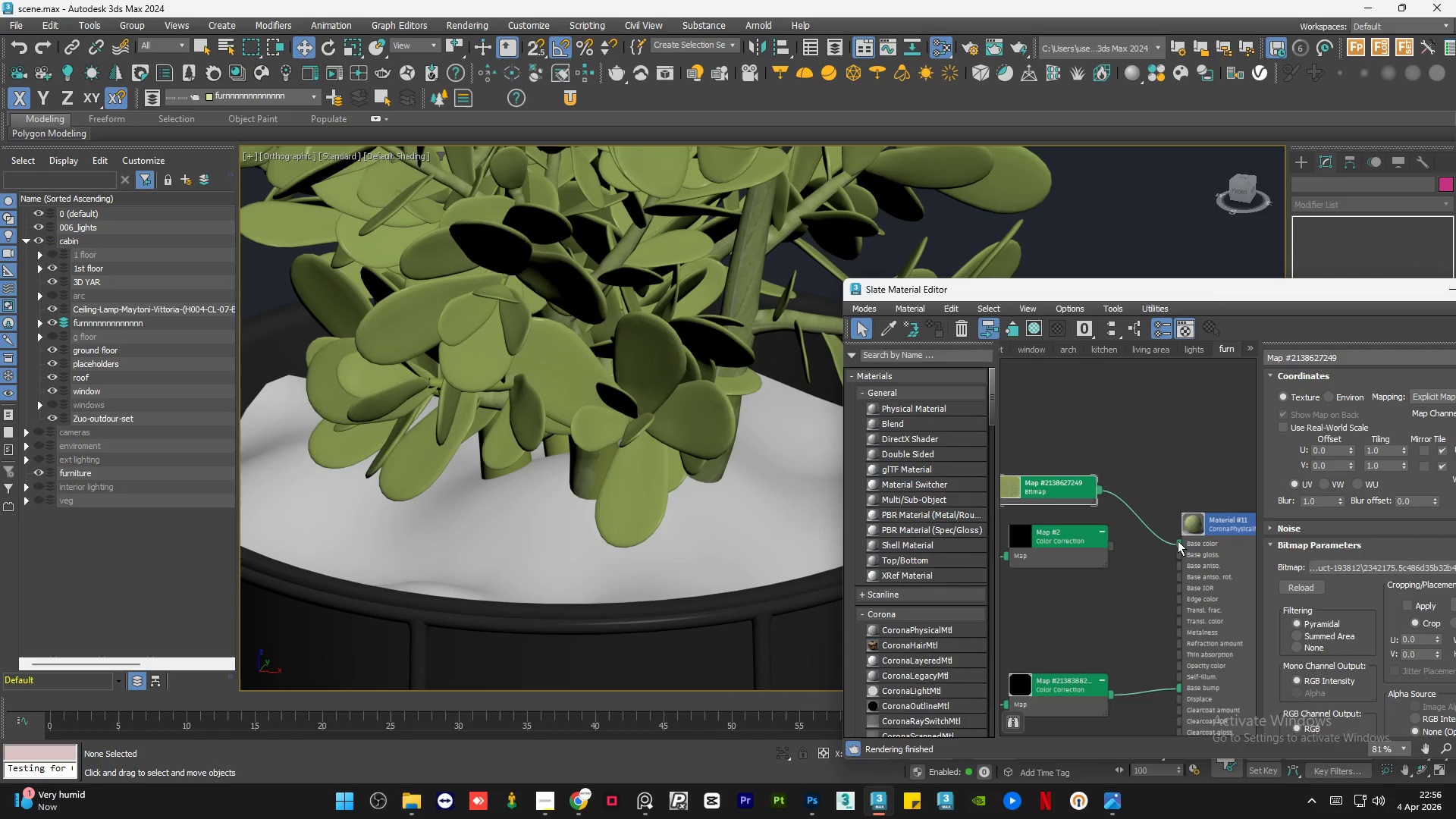 
left_click_drag(start_coordinate=[1178, 543], to_coordinate=[1156, 555])
 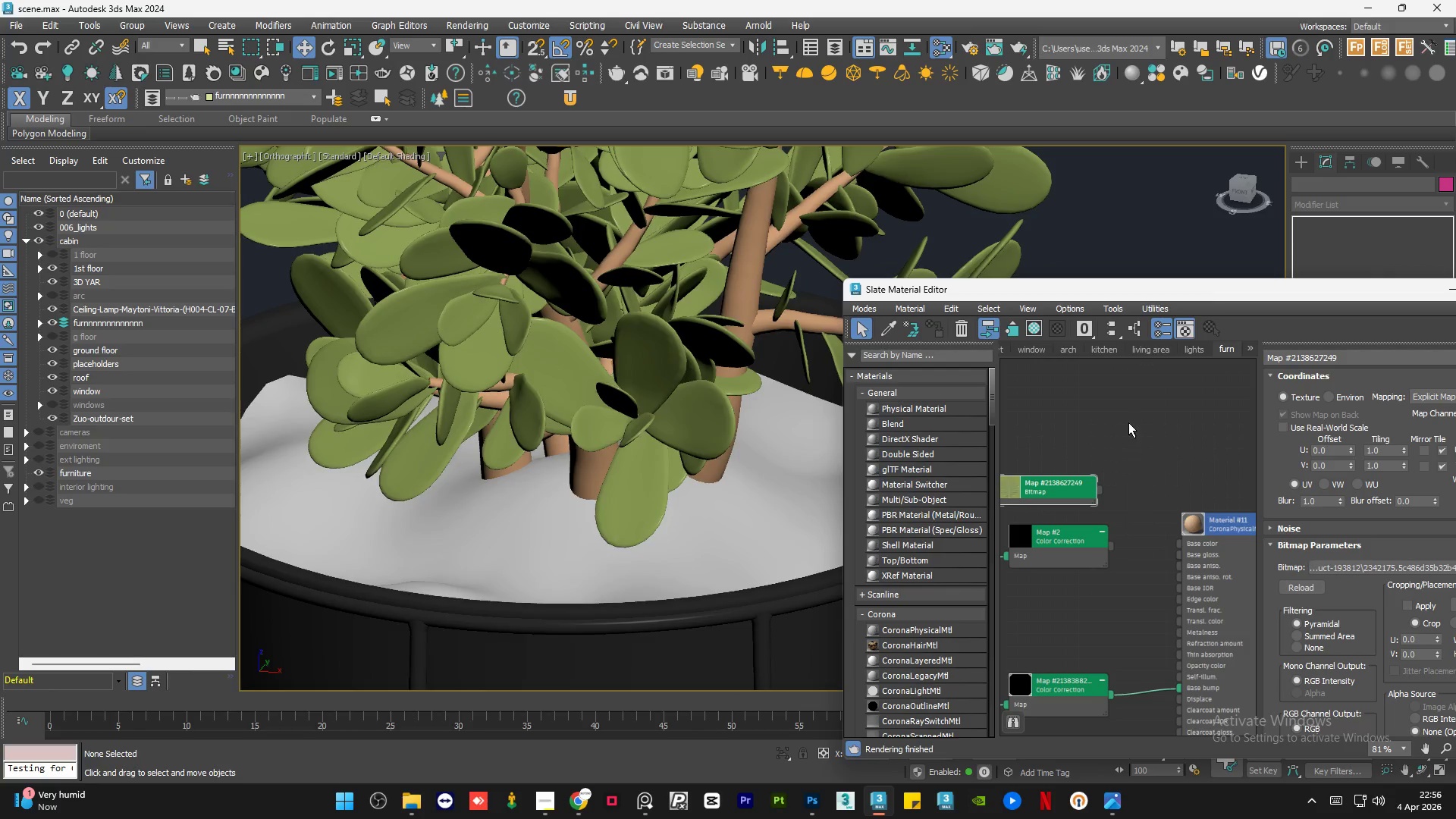 
left_click_drag(start_coordinate=[1103, 441], to_coordinate=[1122, 511])
 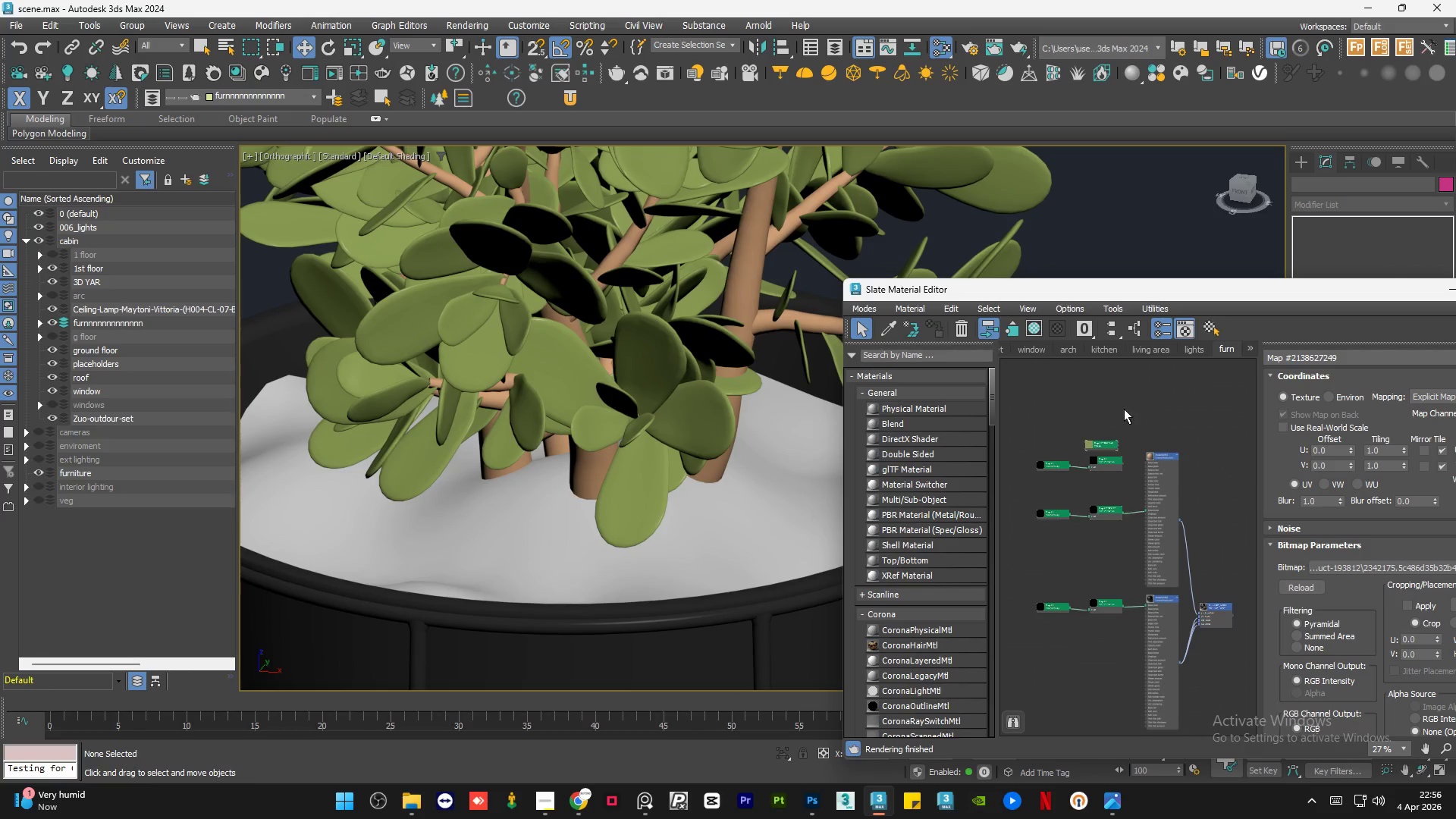 
left_click([1125, 402])
 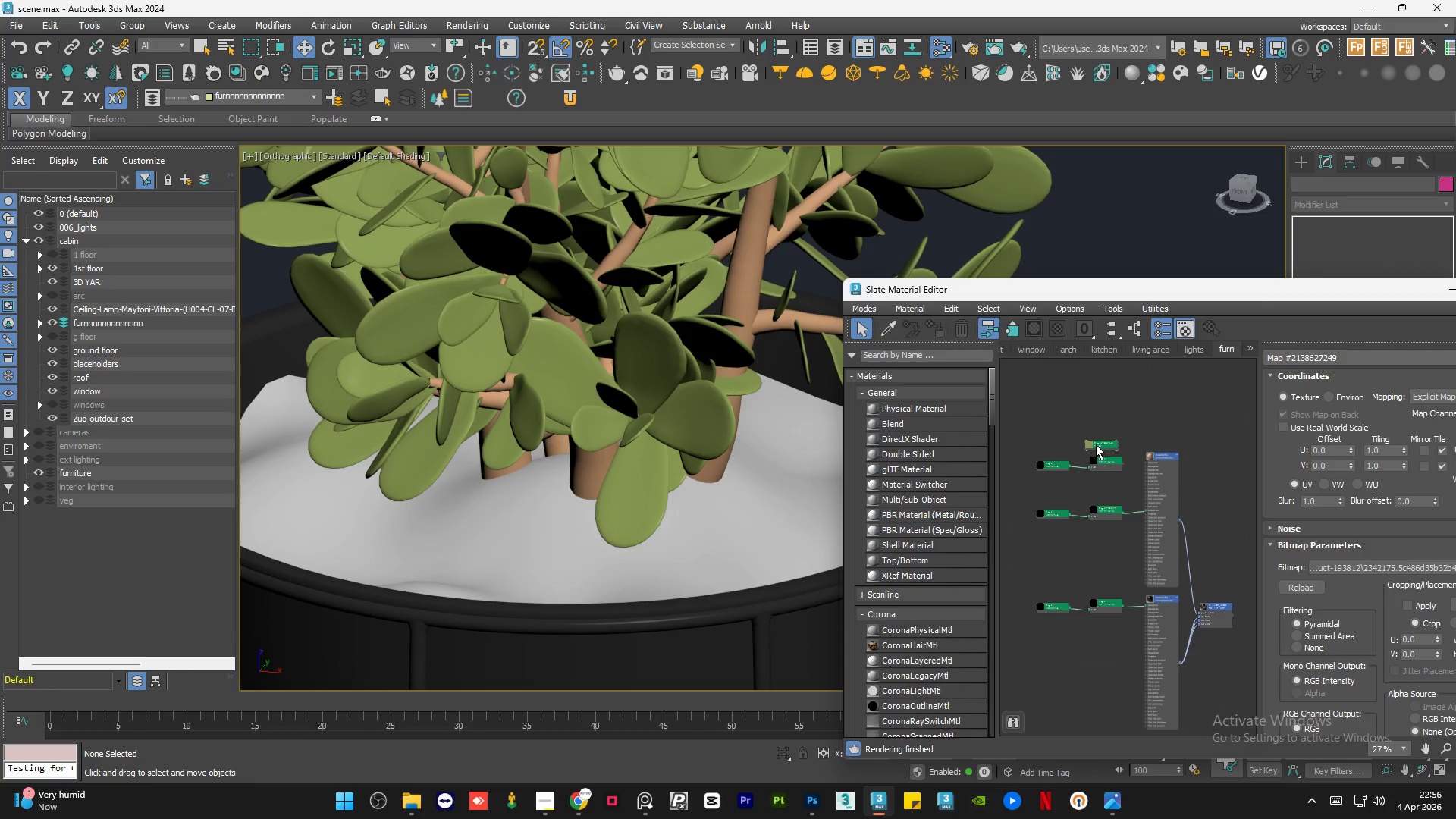 
left_click_drag(start_coordinate=[1102, 441], to_coordinate=[1121, 475])
 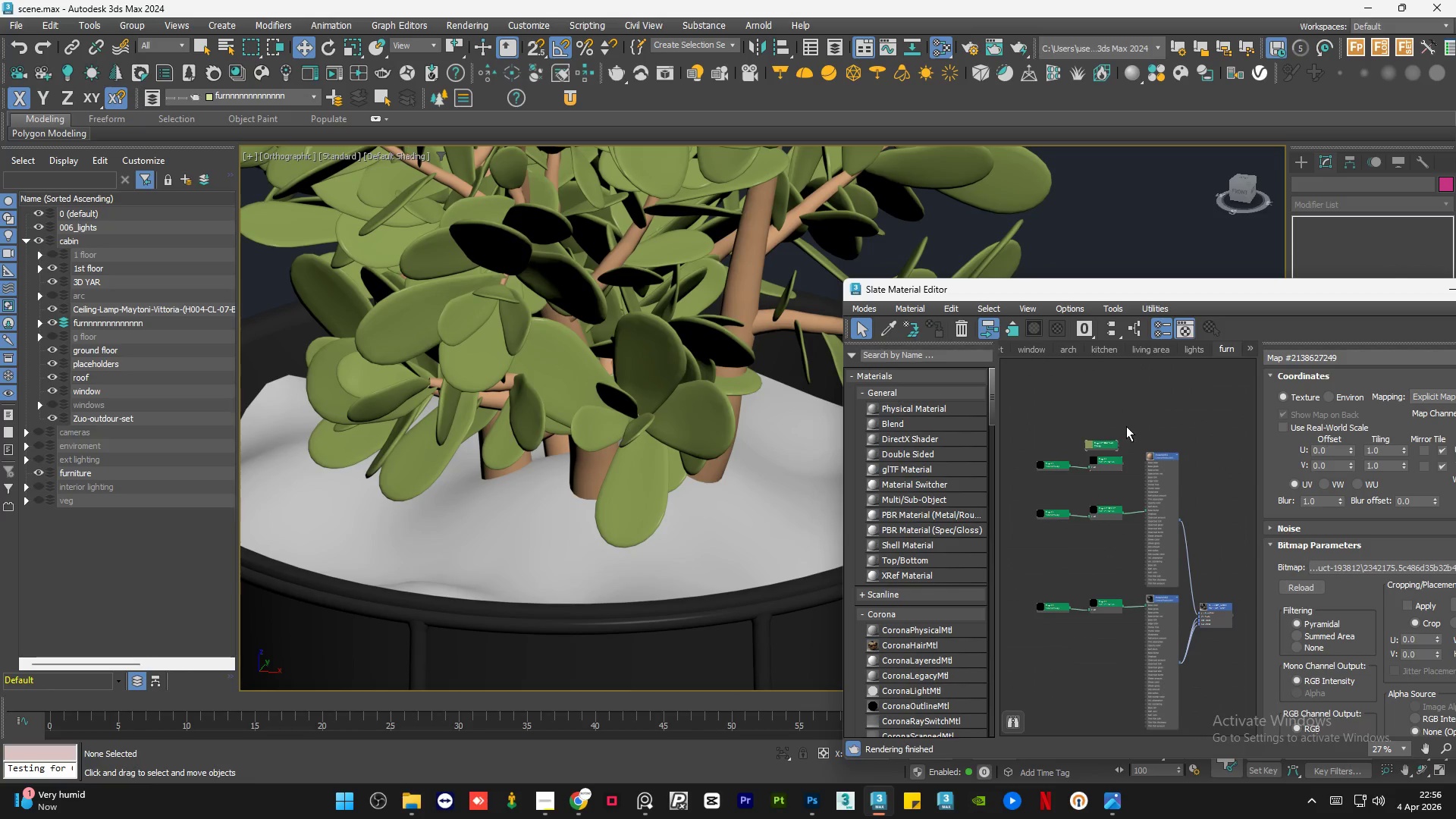 
left_click([1126, 425])
 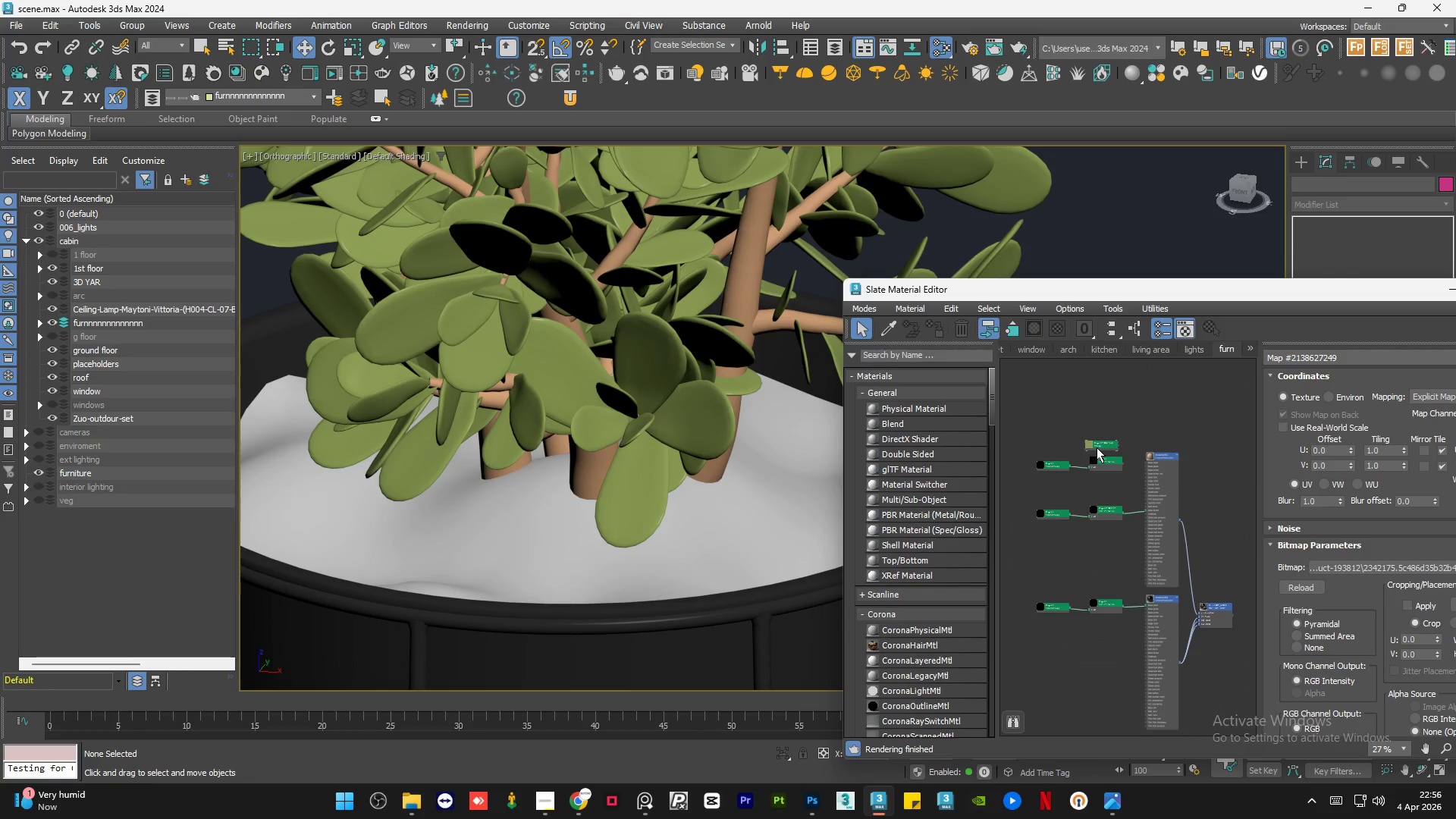 
left_click_drag(start_coordinate=[1097, 448], to_coordinate=[1116, 500])
 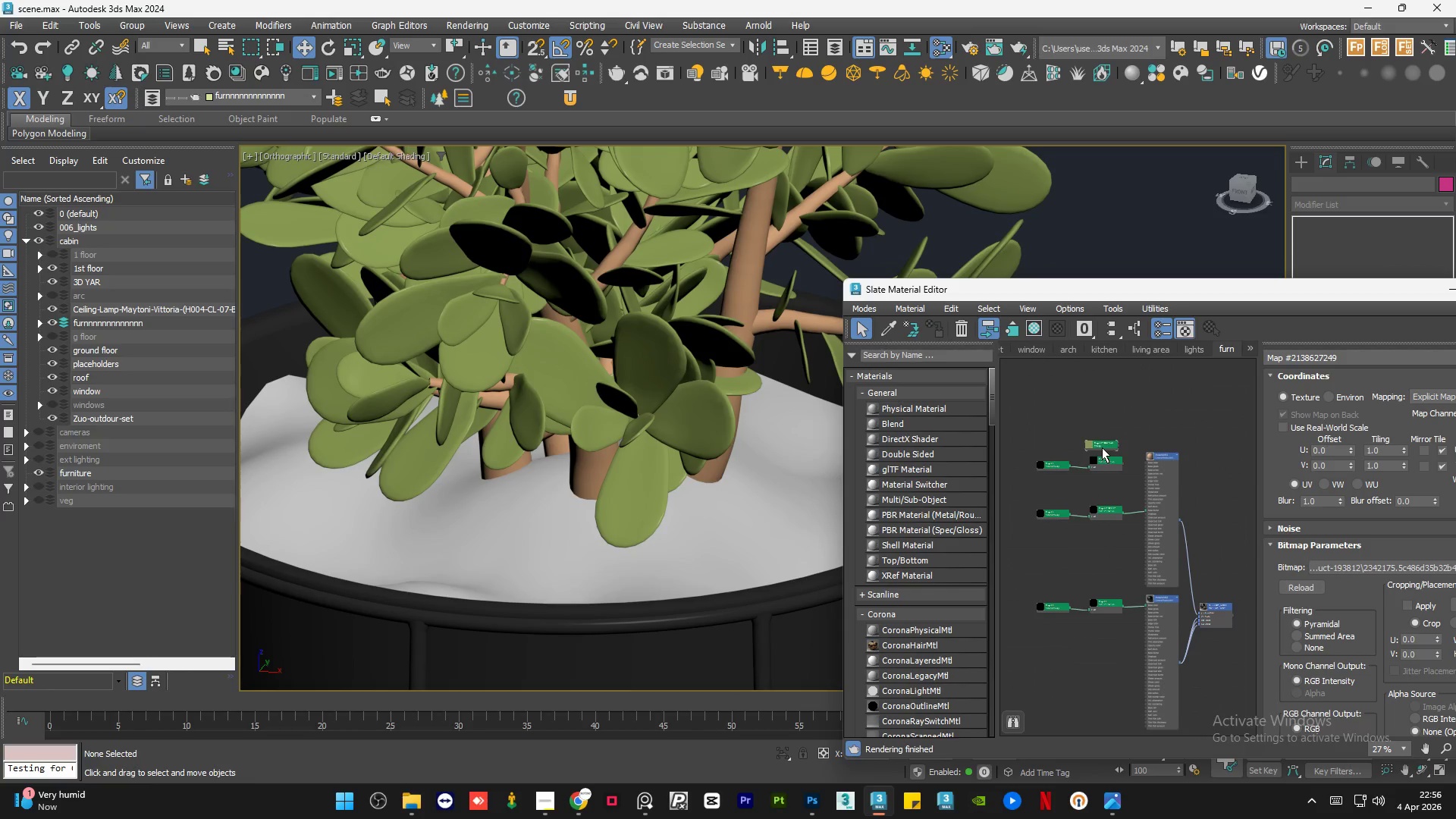 
left_click_drag(start_coordinate=[1102, 446], to_coordinate=[1112, 585])
 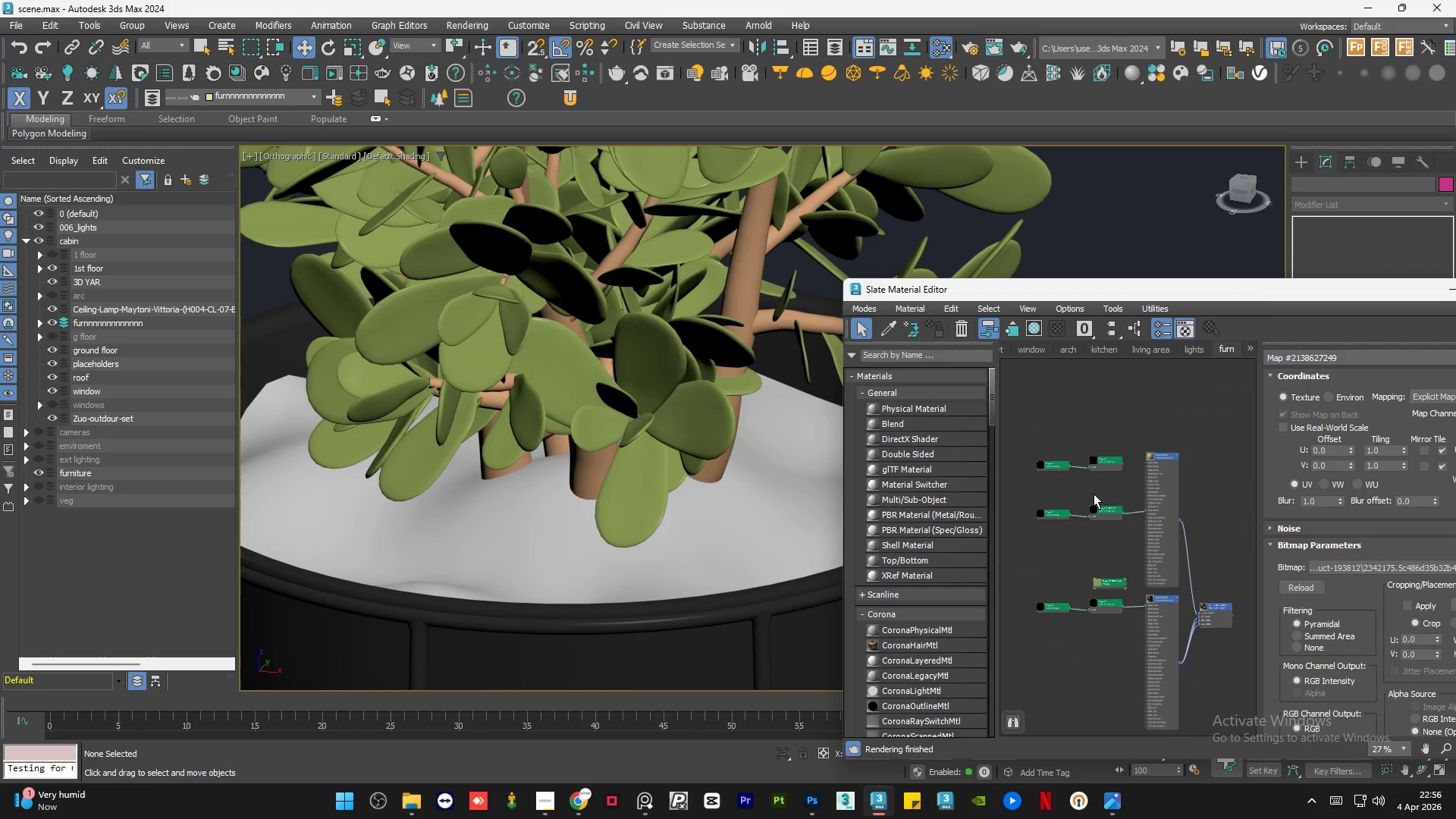 
left_click_drag(start_coordinate=[1114, 515], to_coordinate=[1123, 546])
 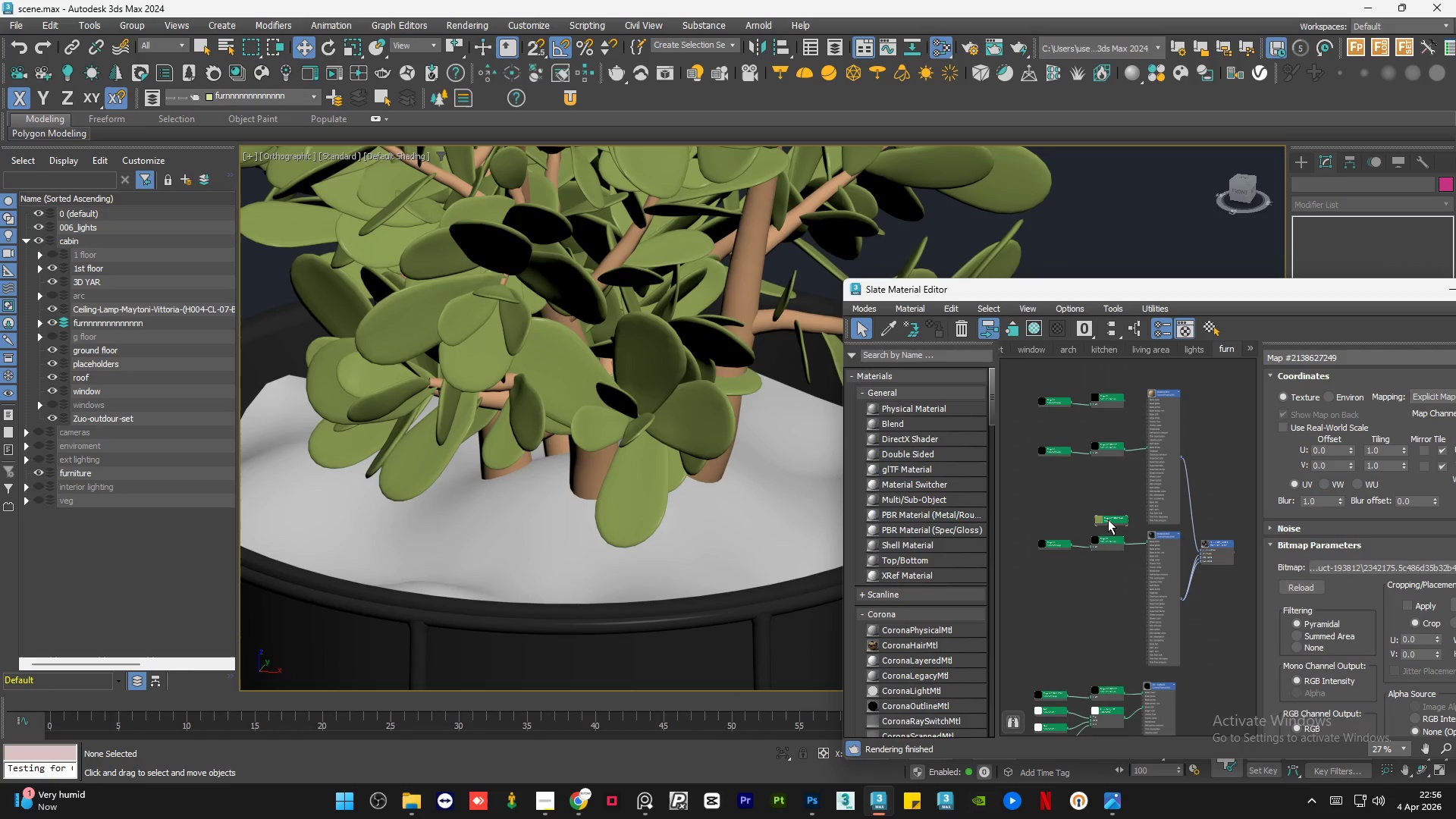 
scroll: coordinate [1194, 505], scroll_direction: up, amount: 5.0
 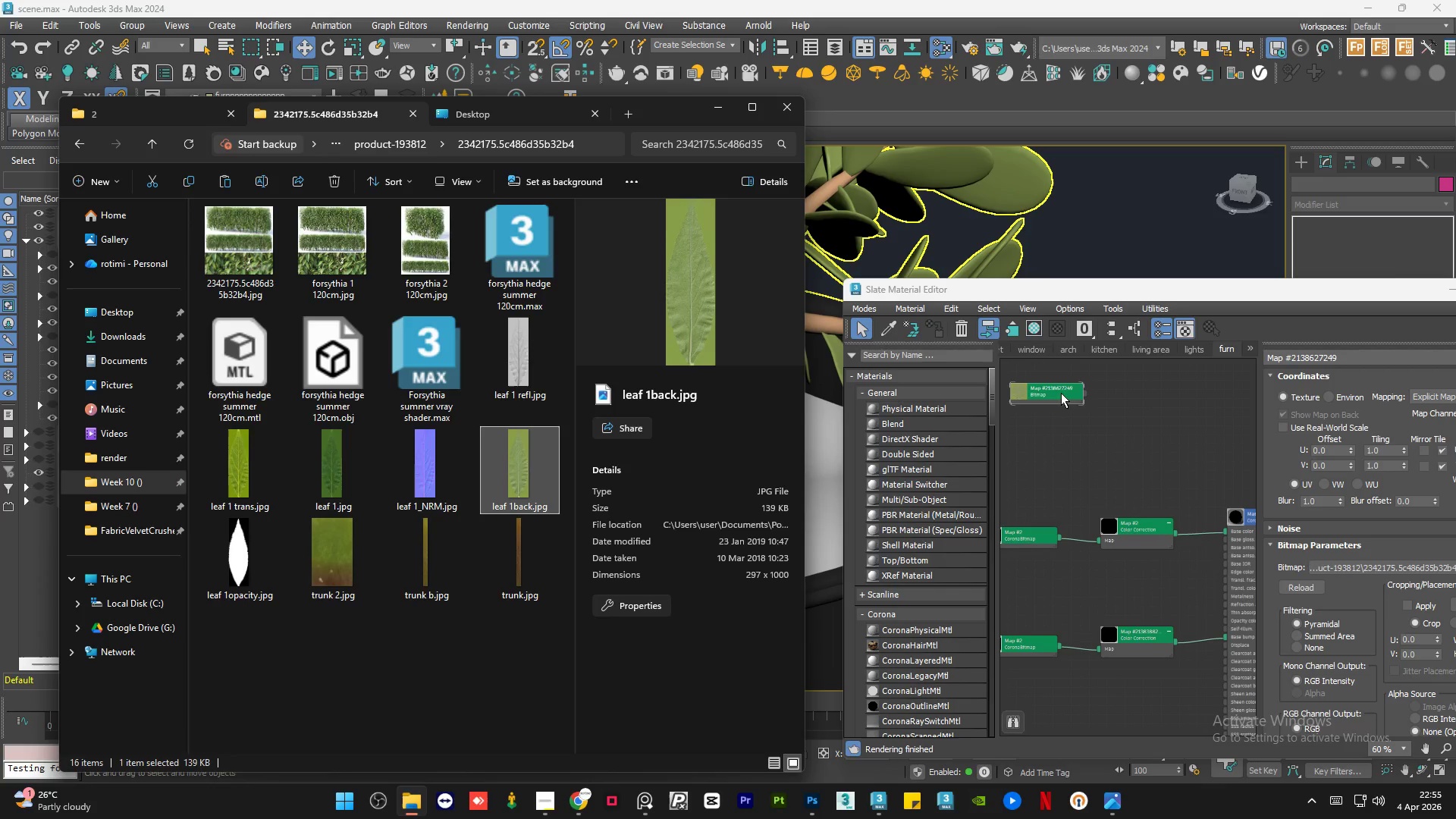 
left_click_drag(start_coordinate=[1108, 519], to_coordinate=[1104, 527])
 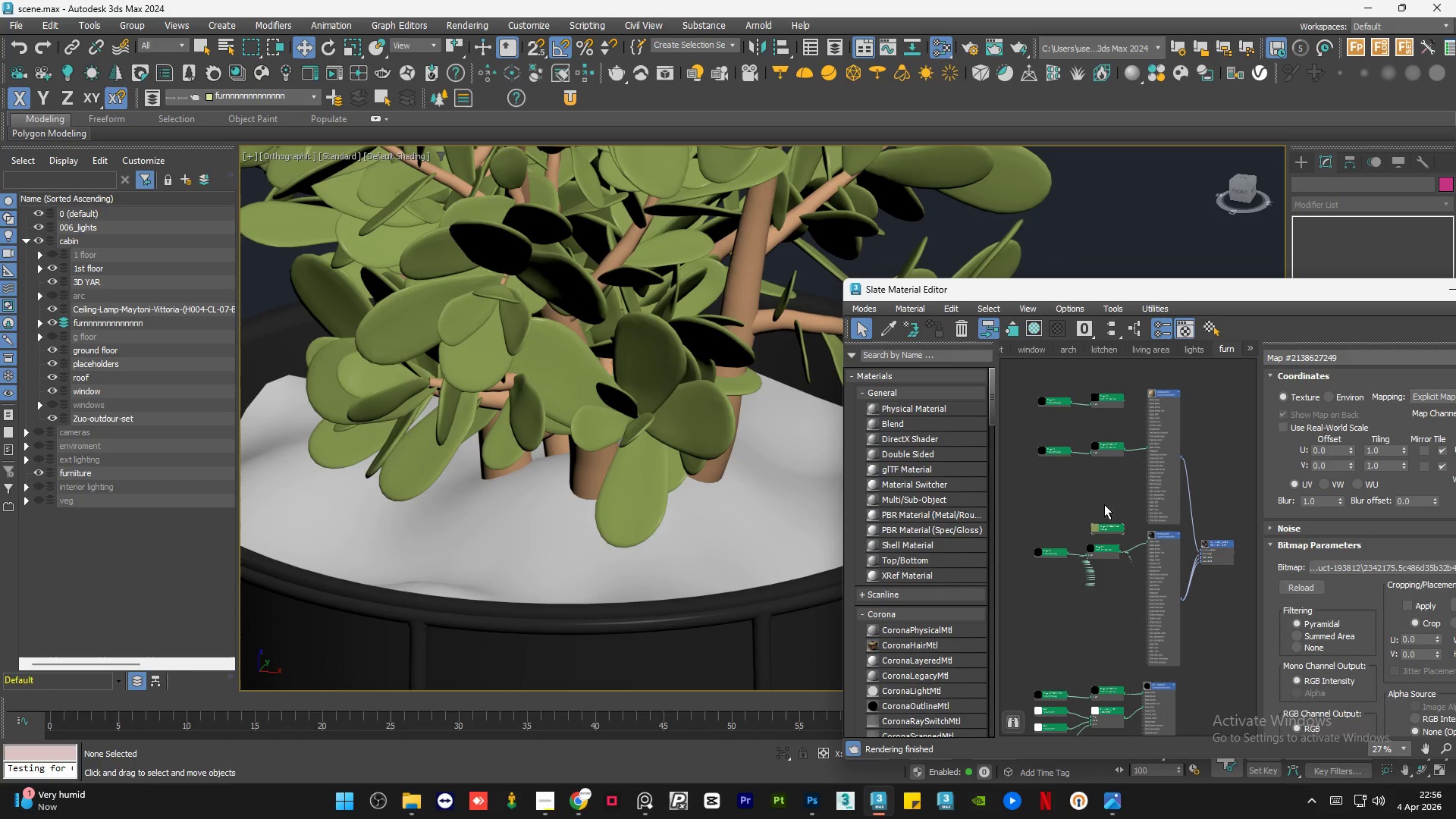 
left_click([1106, 498])
 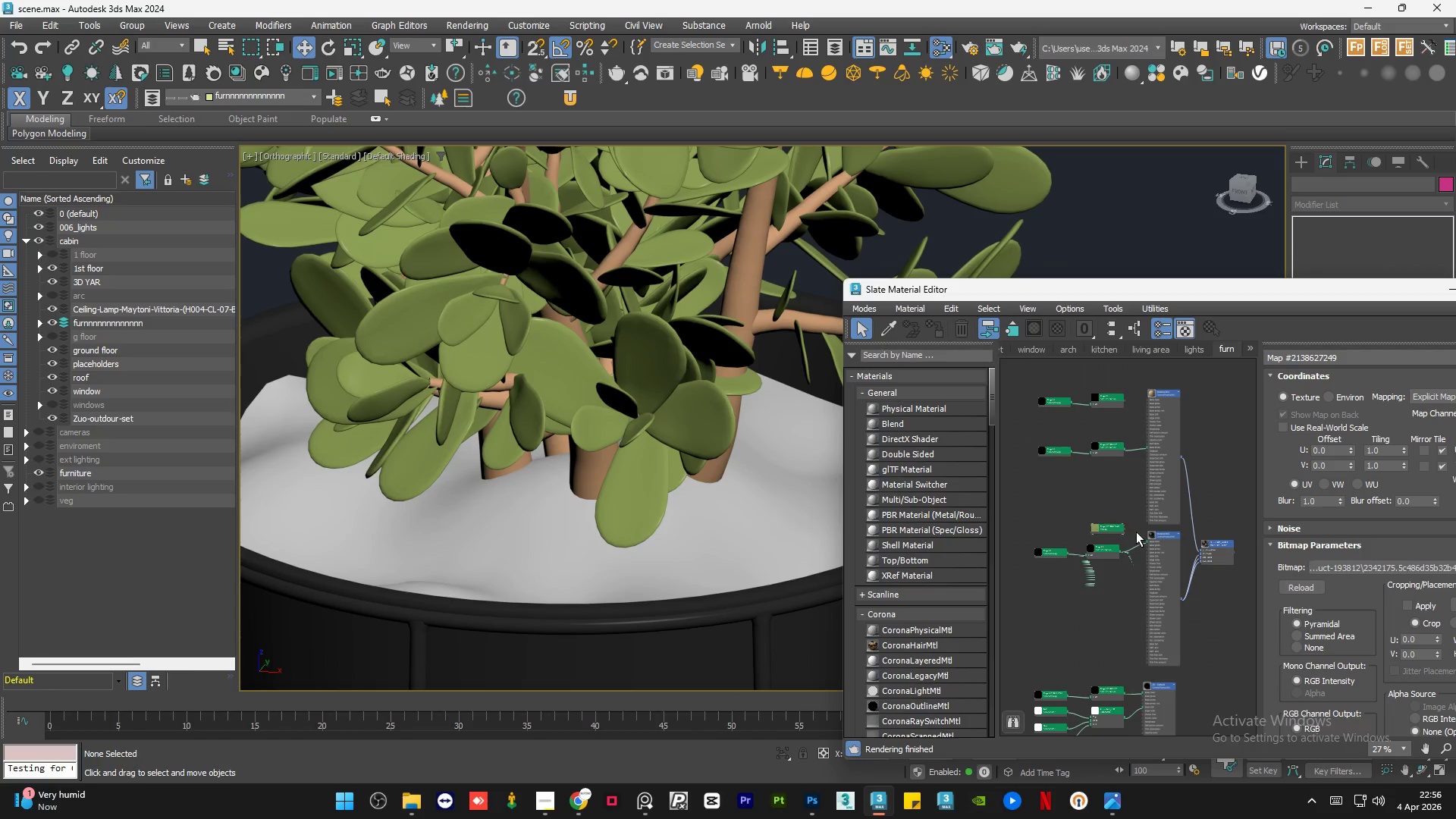 
scroll: coordinate [1139, 494], scroll_direction: up, amount: 2.0
 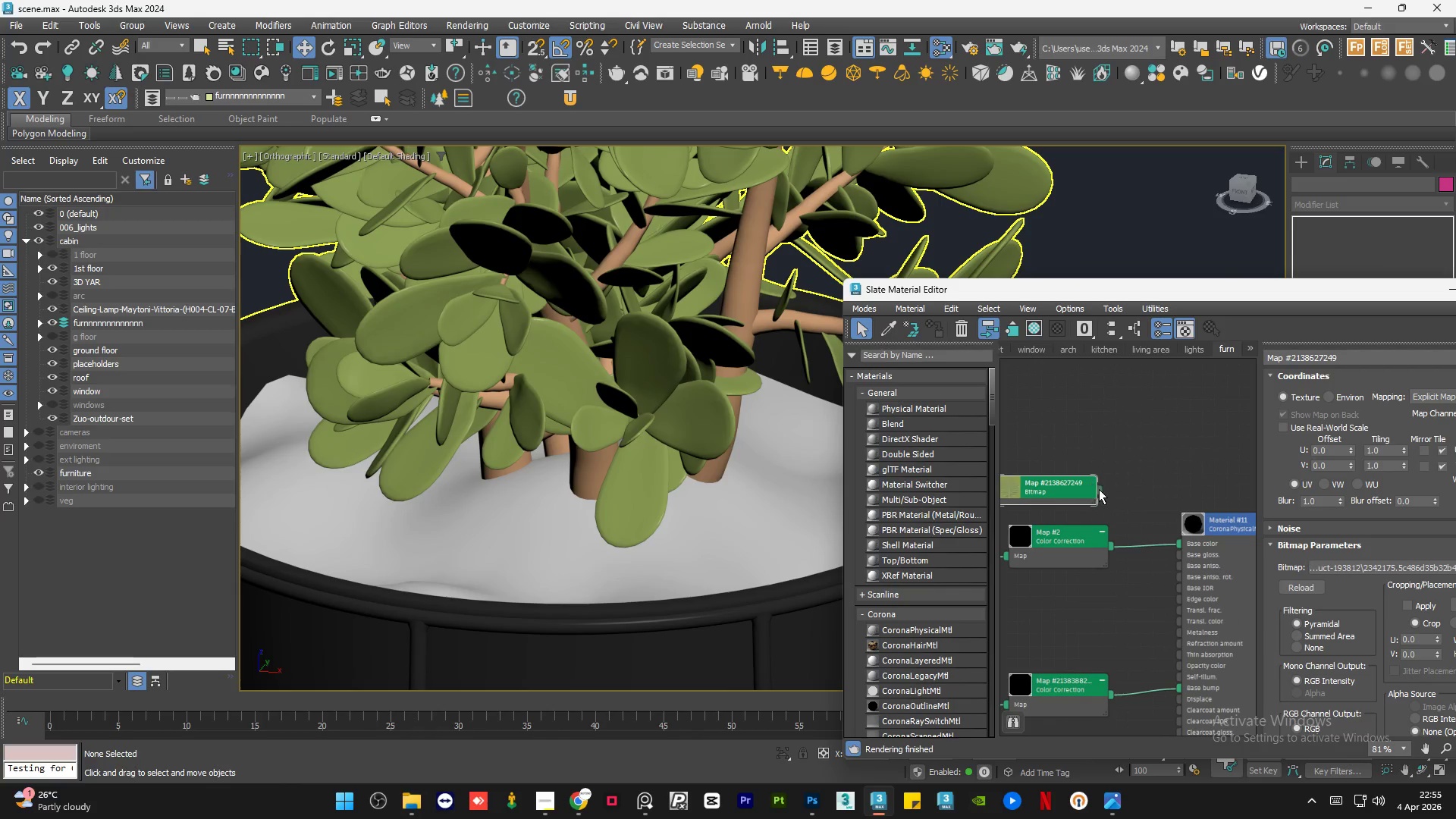 
left_click_drag(start_coordinate=[1099, 520], to_coordinate=[1169, 563])
 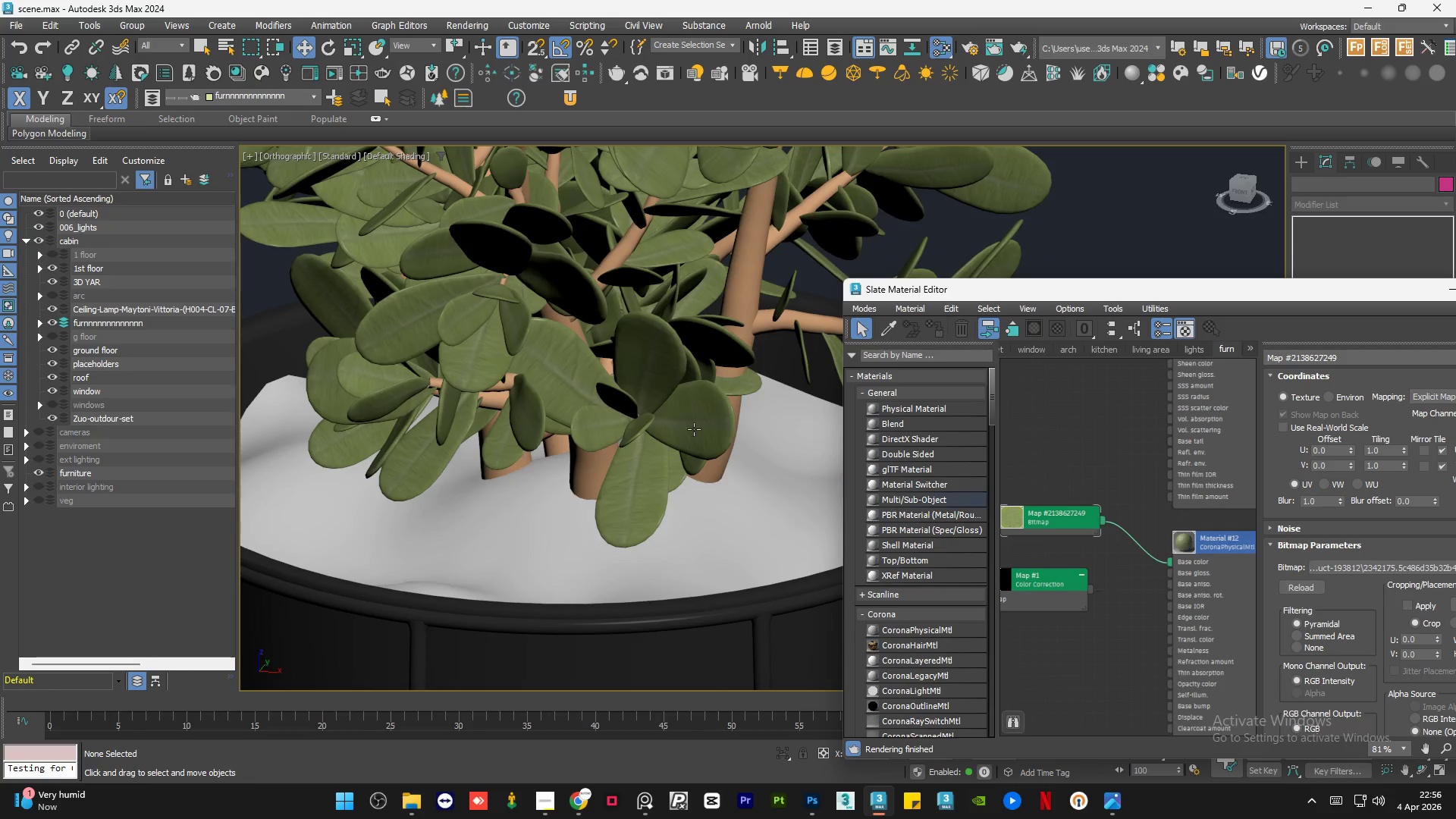 
left_click_drag(start_coordinate=[1144, 649], to_coordinate=[1087, 604])
 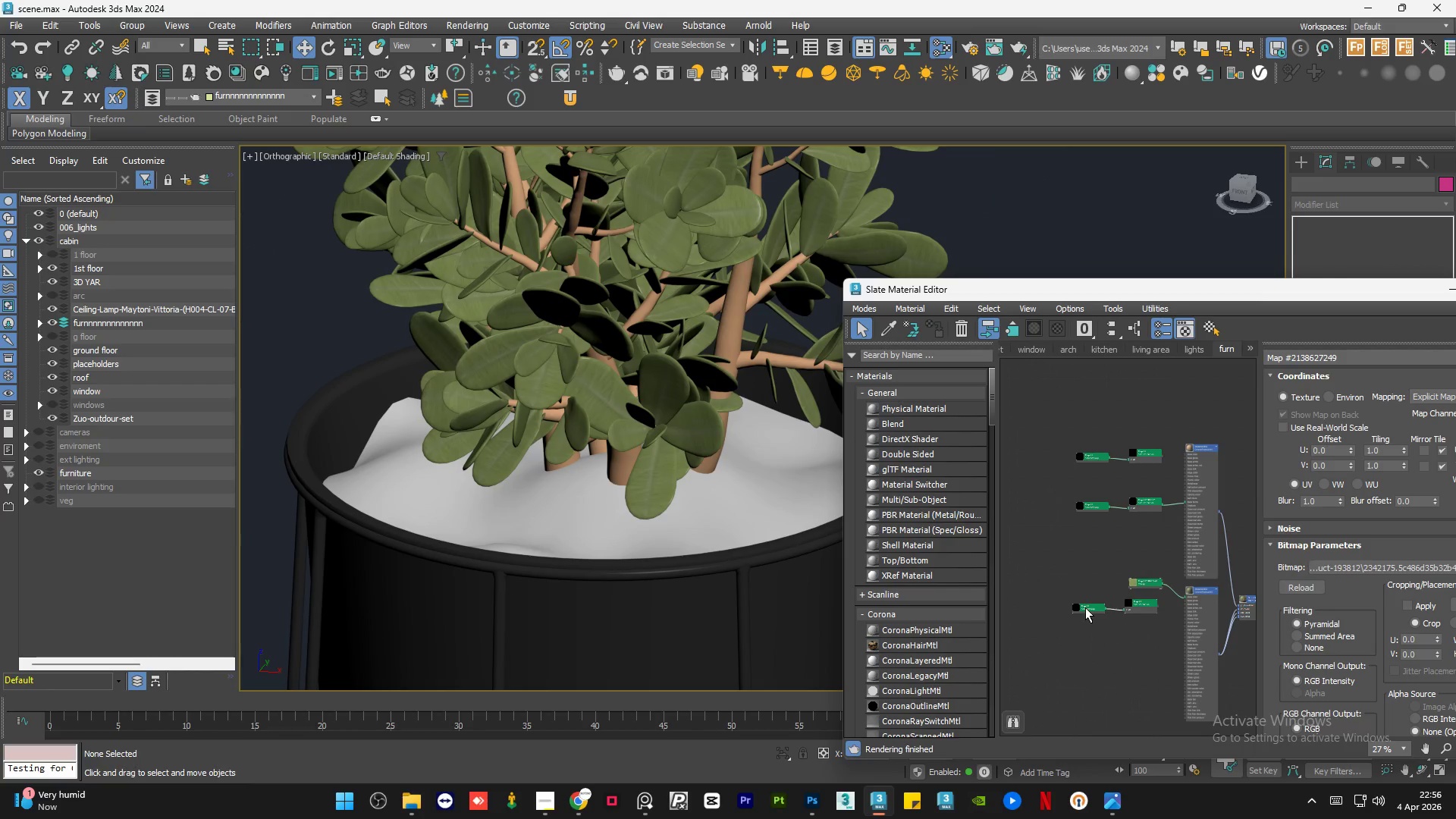 
scroll: coordinate [1128, 422], scroll_direction: down, amount: 5.0
 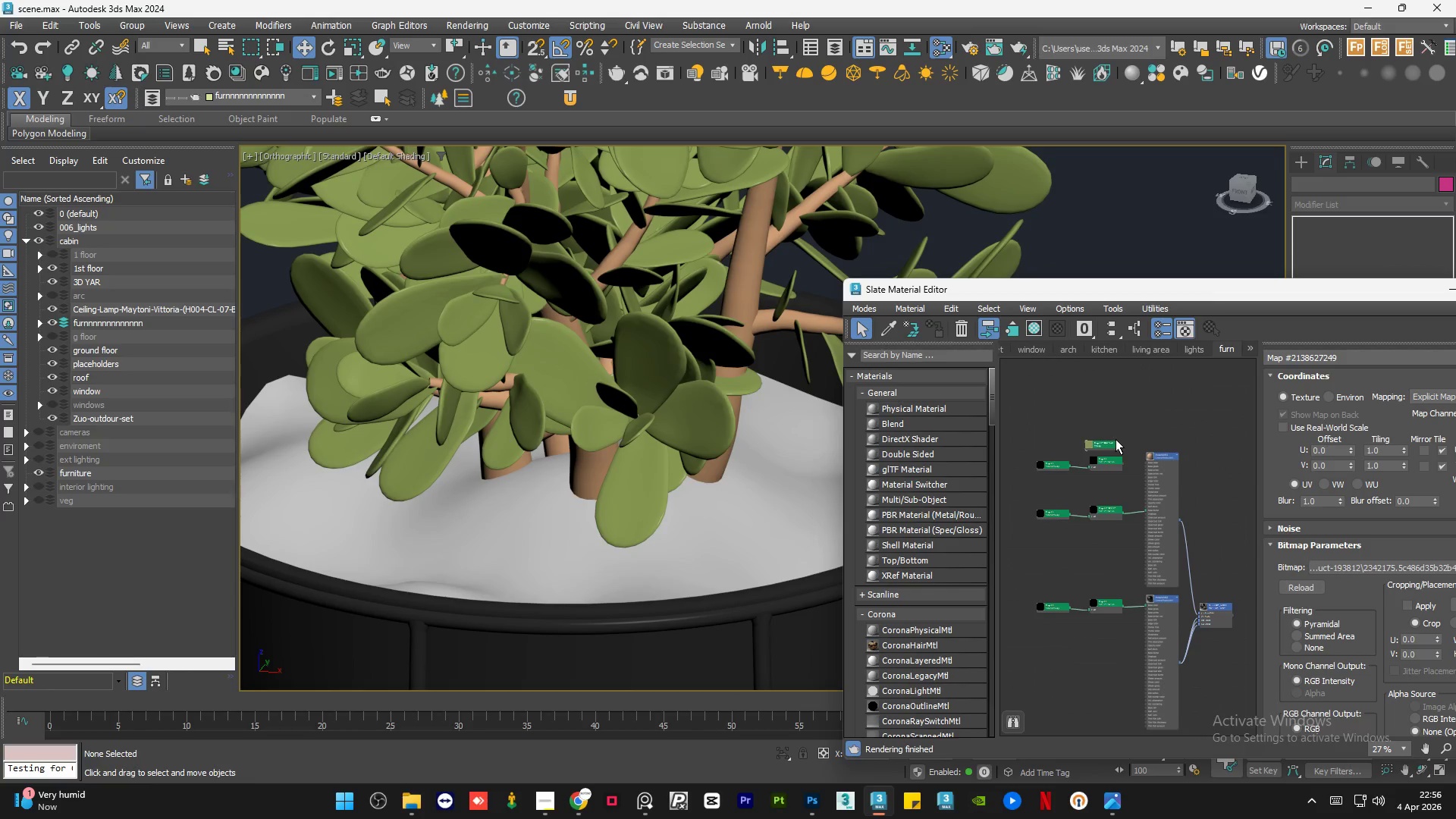 
key(Delete)
 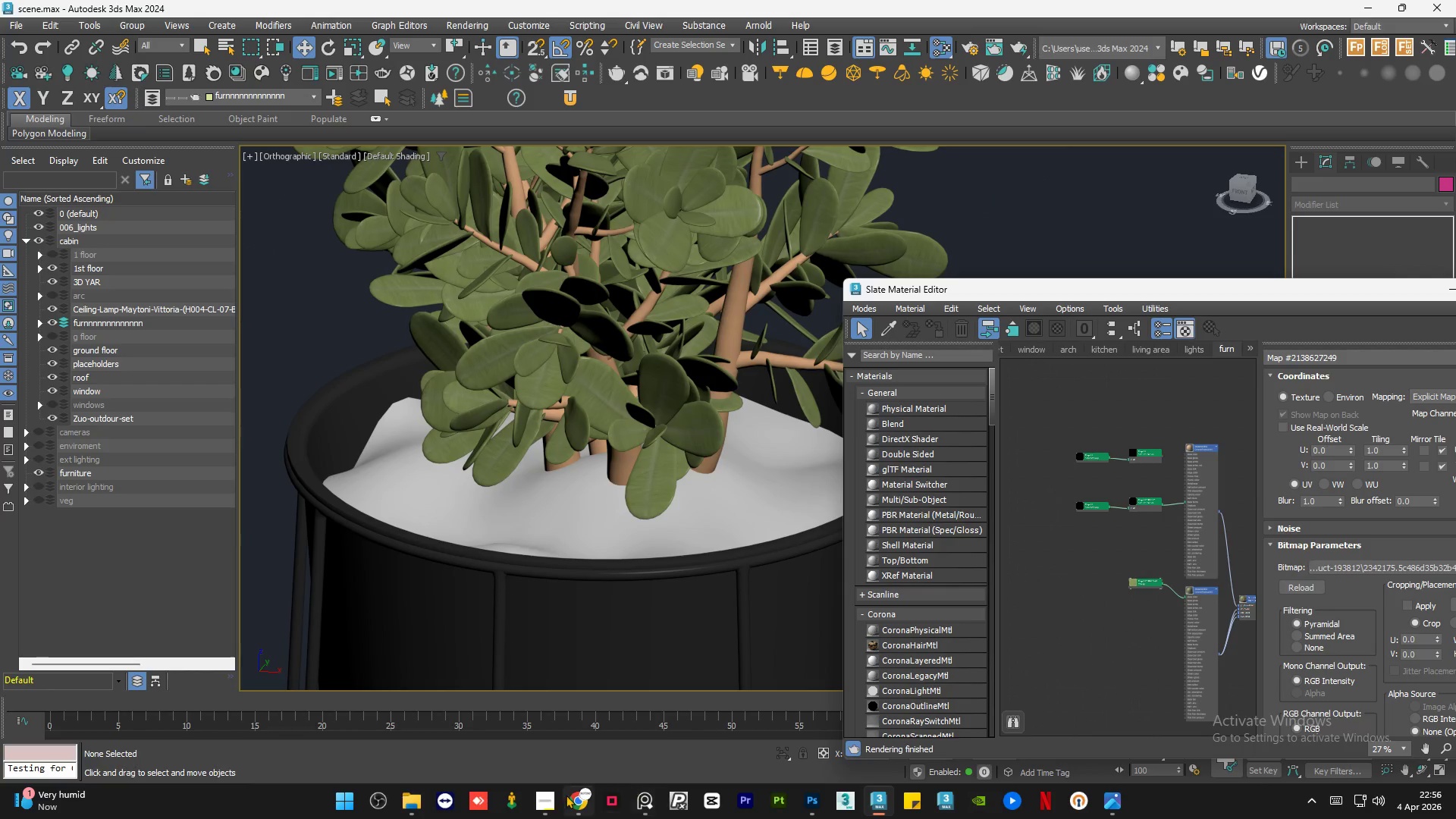 
left_click([533, 806])